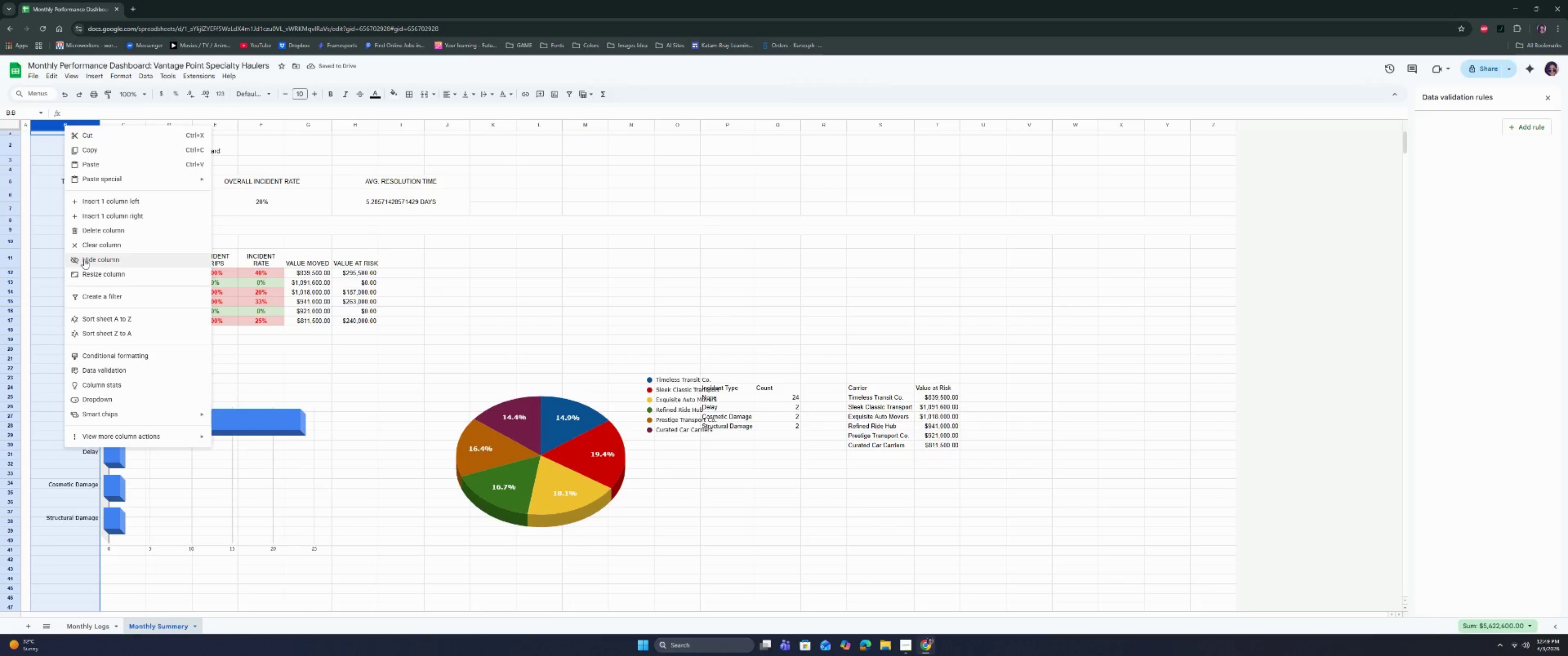 
left_click([87, 277])
 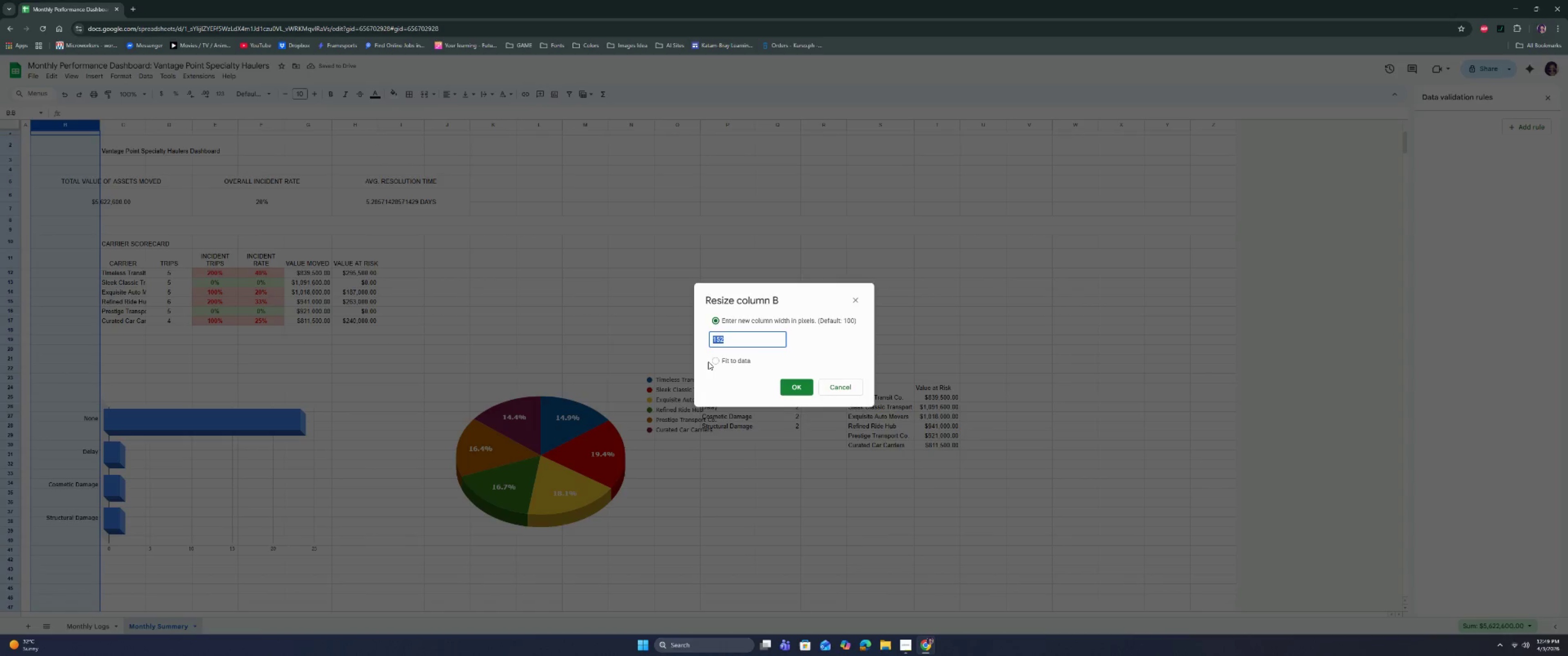 
type(20)
 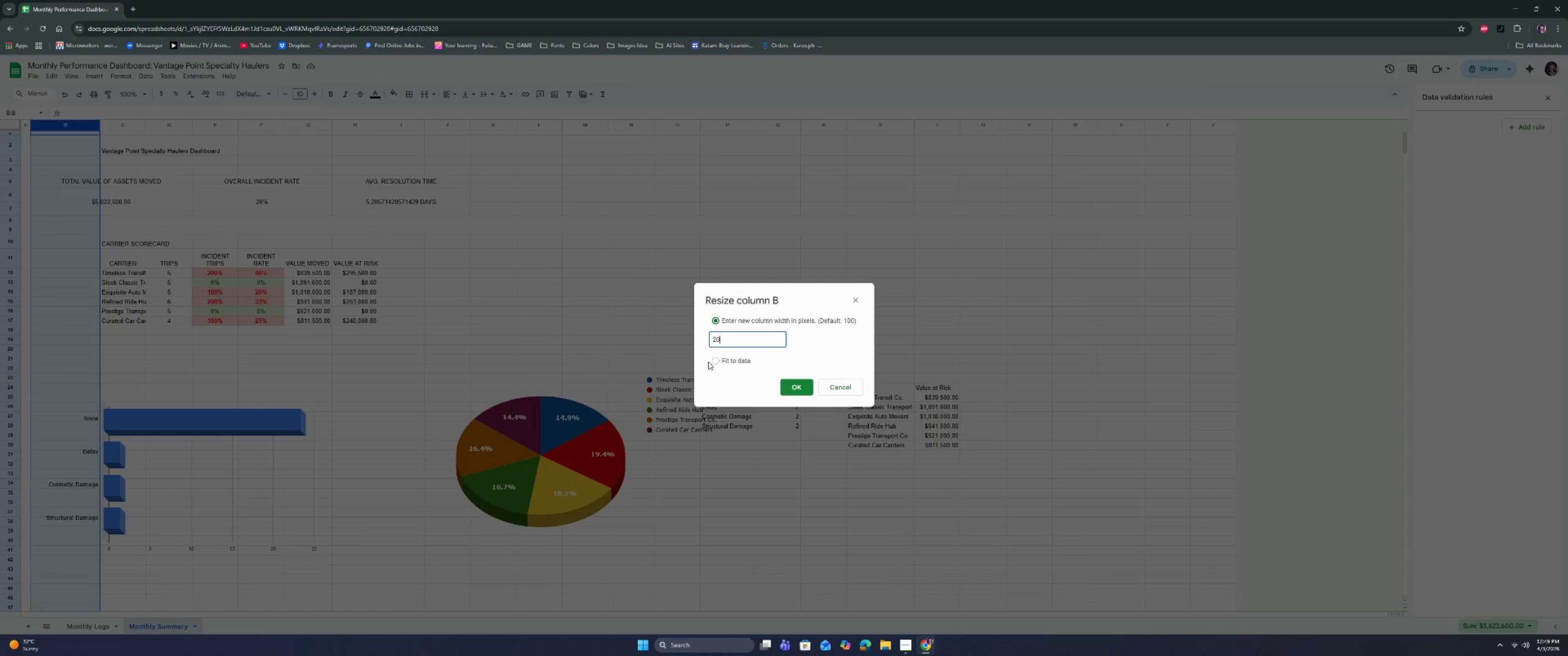 
key(Enter)
 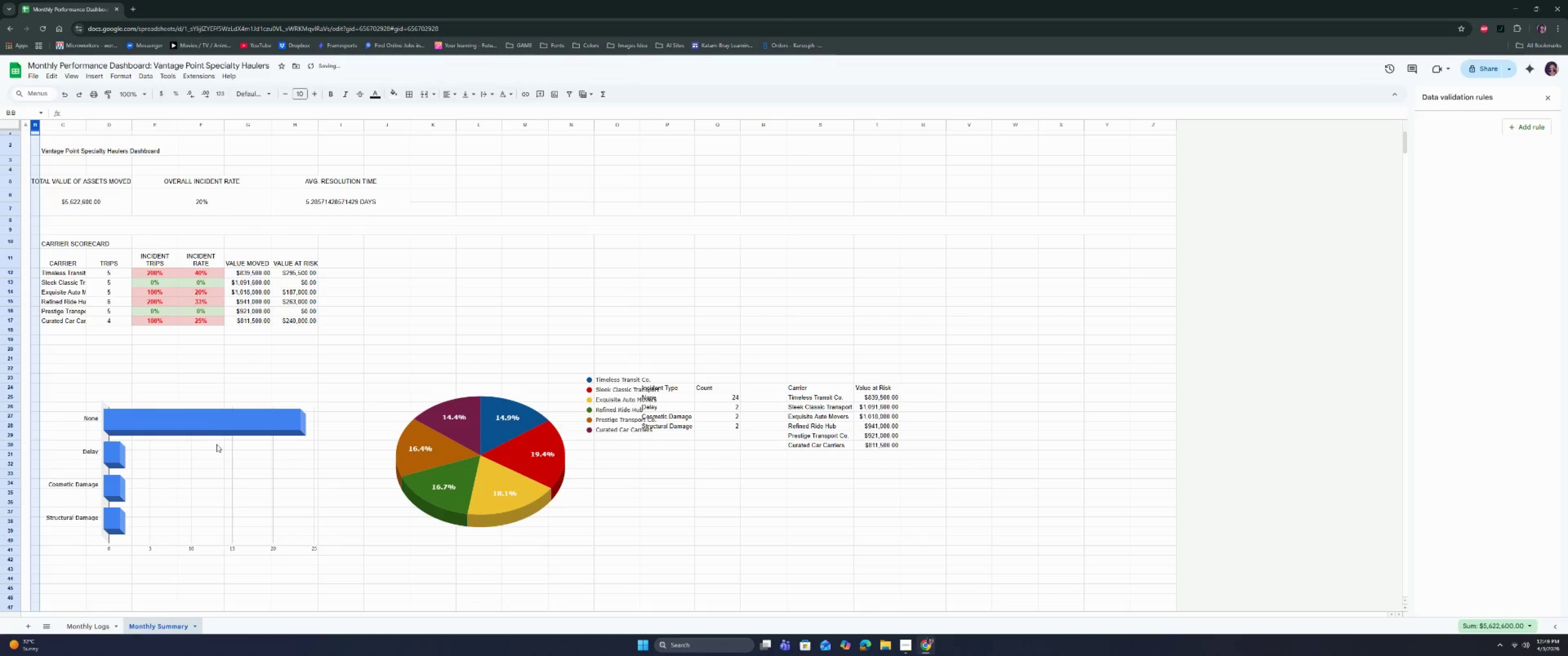 
left_click([201, 390])
 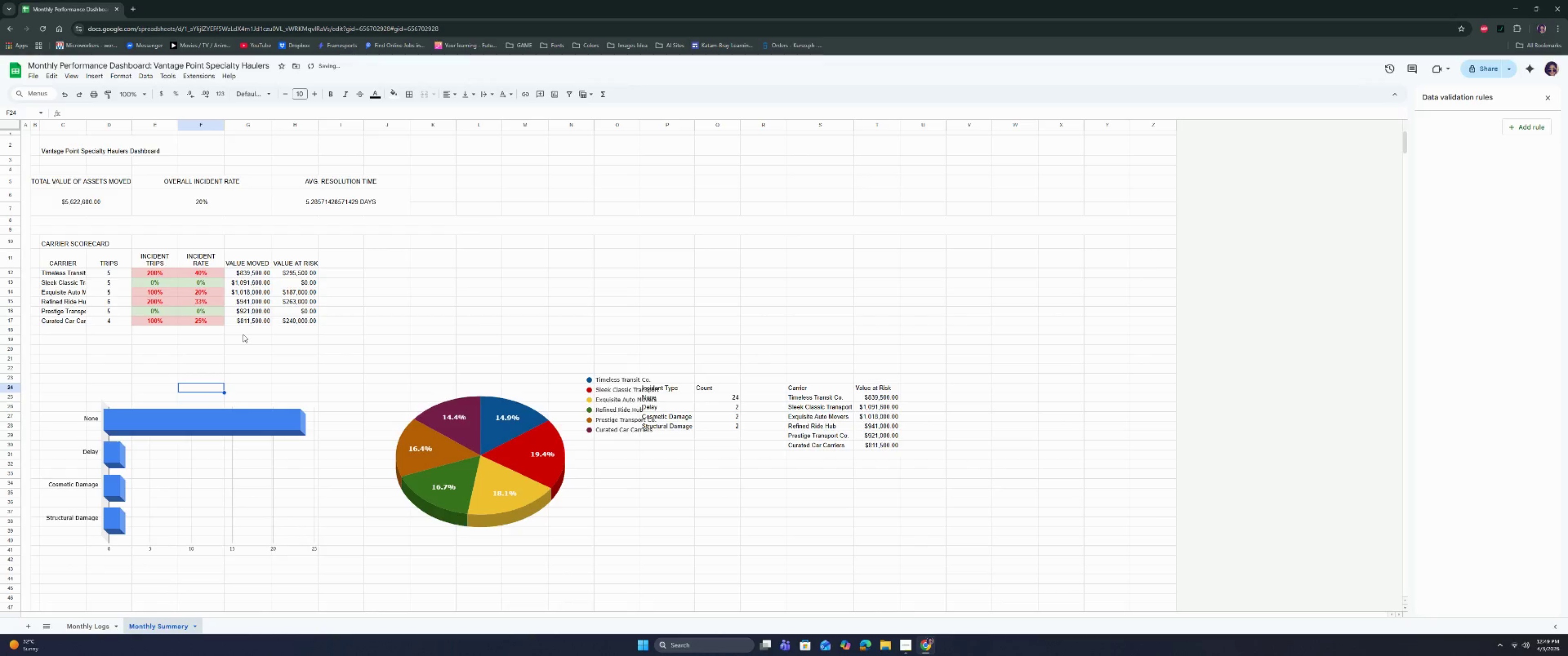 
hold_key(key=ControlLeft, duration=0.83)
 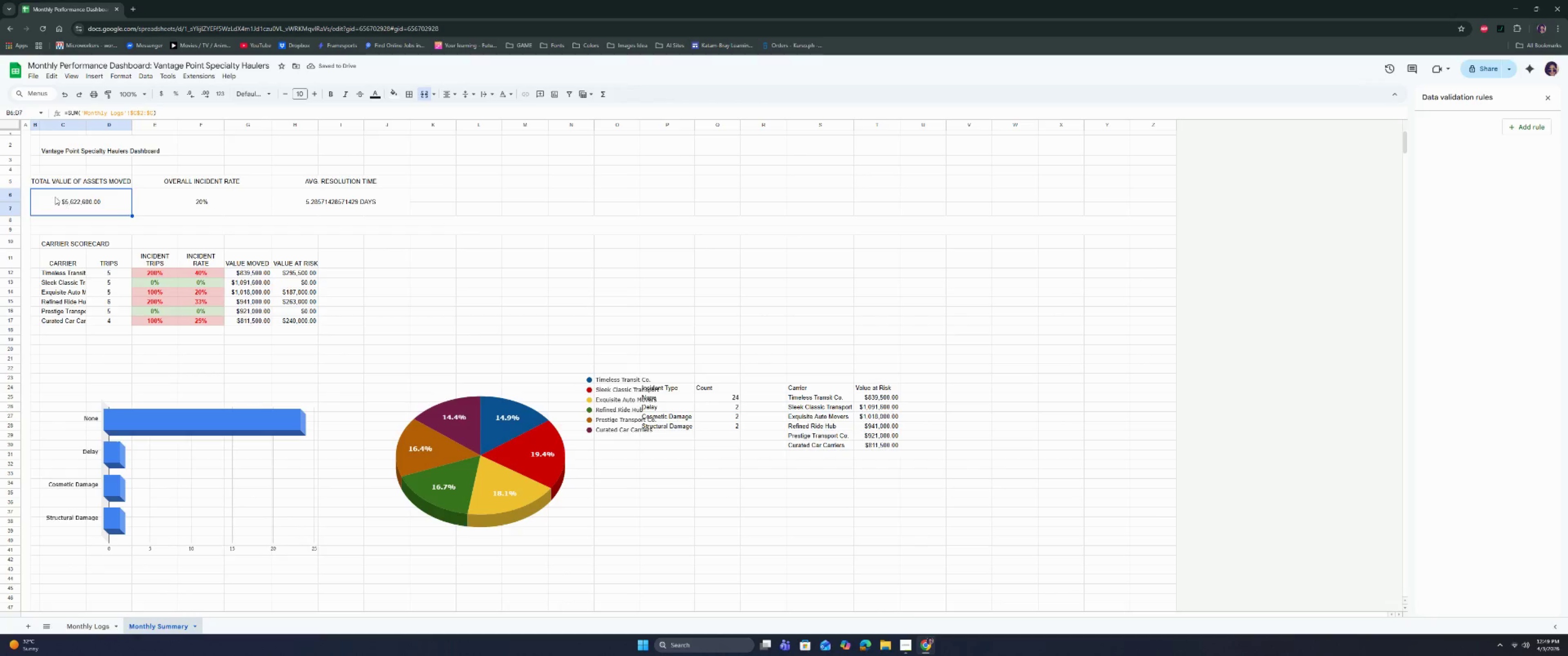 
double_click([52, 180])
 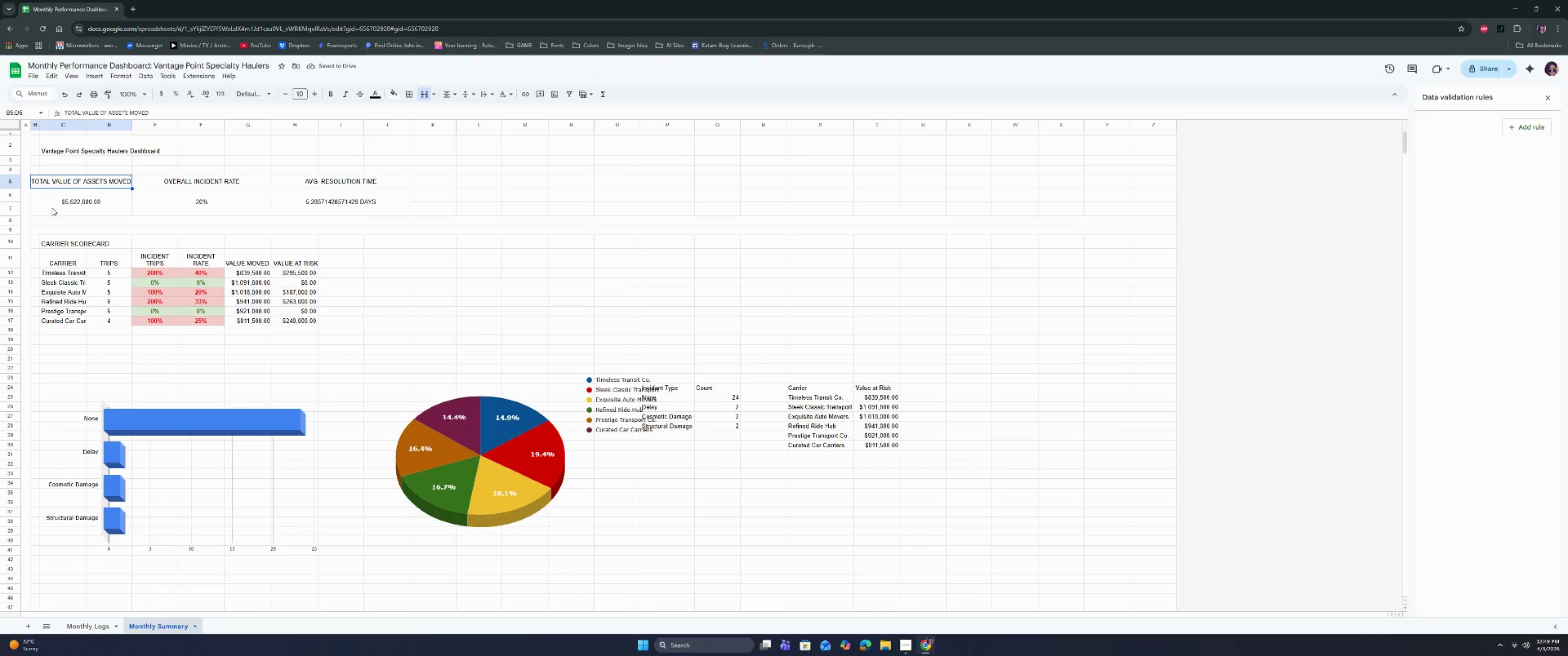 
key(Control+Z)
 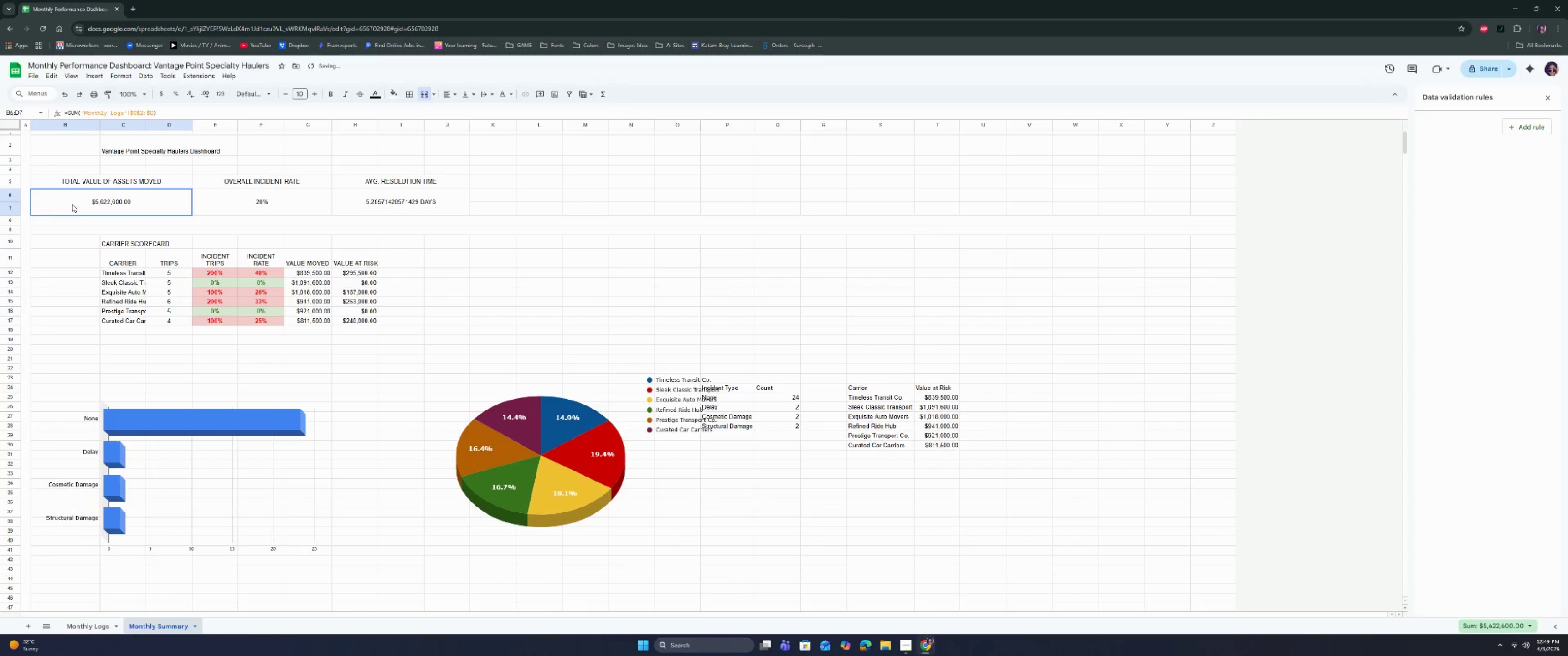 
double_click([60, 184])
 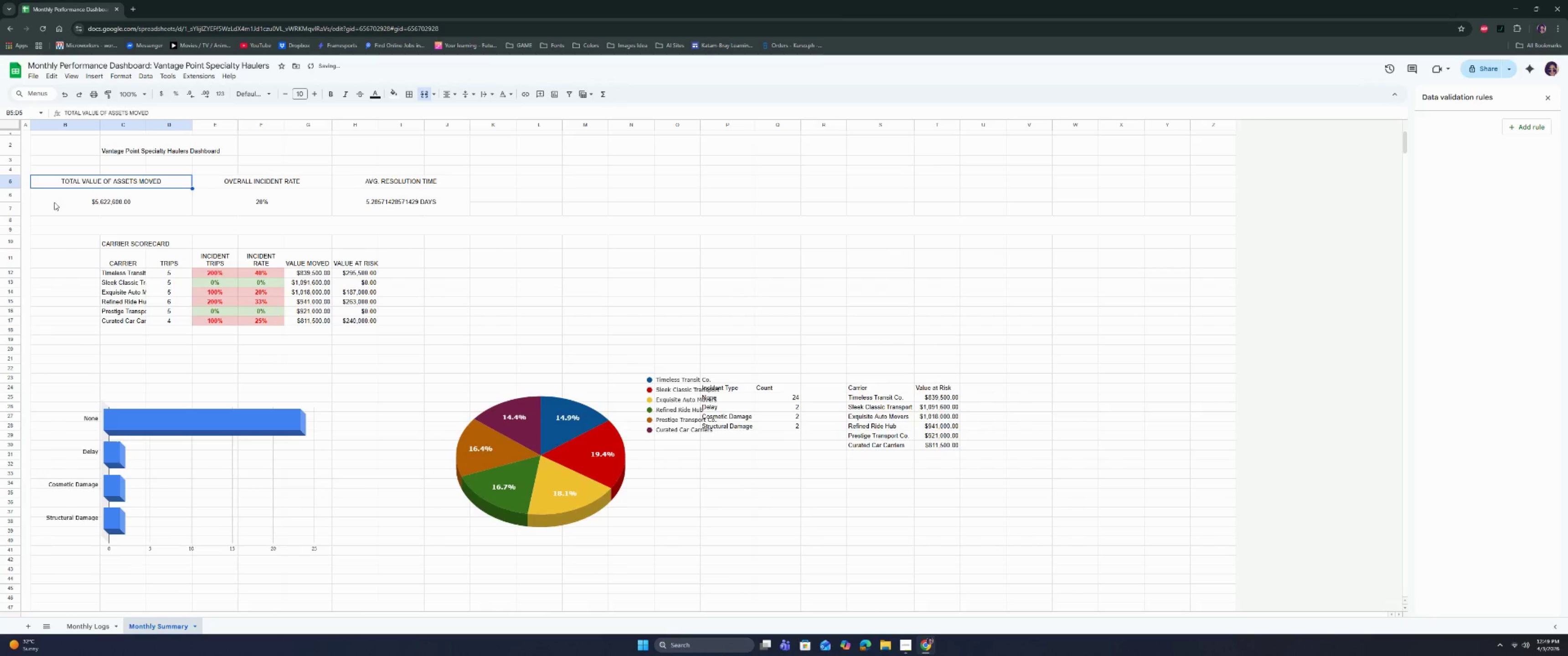 
left_click([54, 204])
 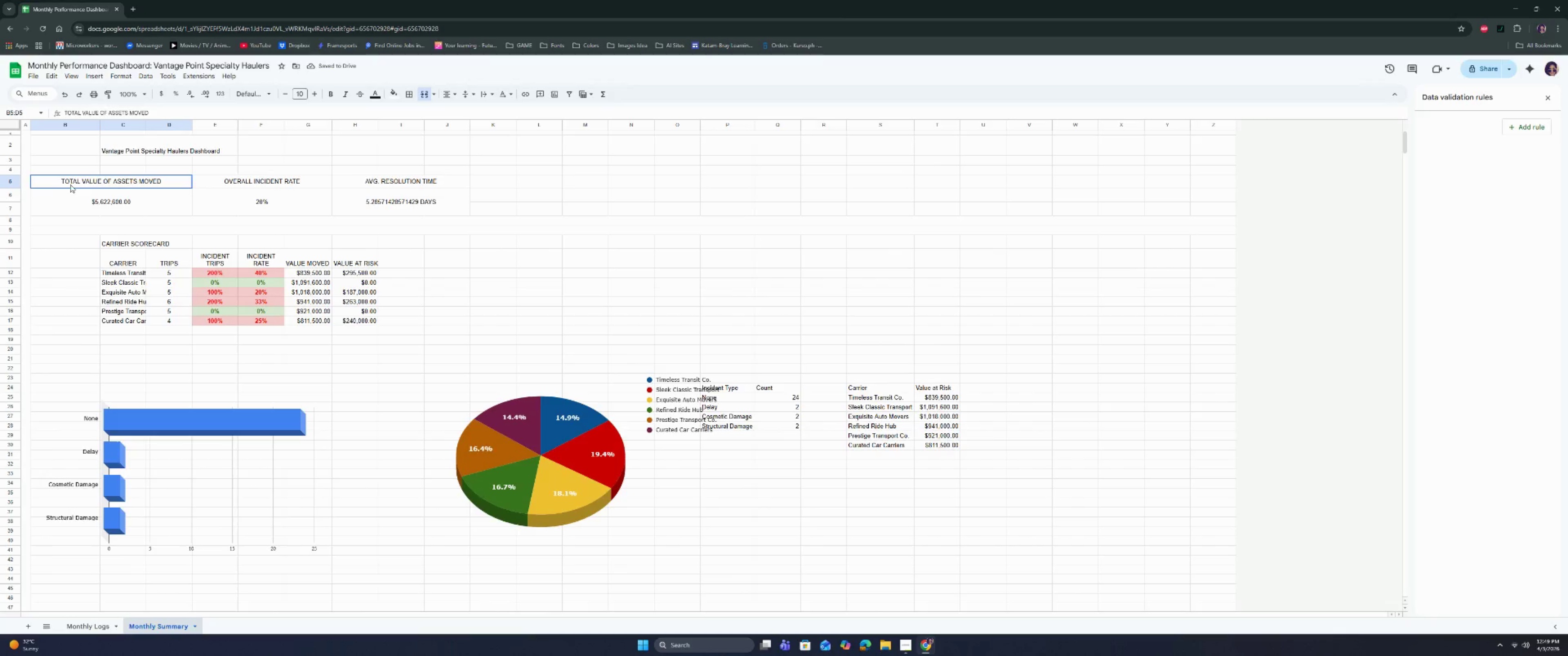 
double_click([75, 202])
 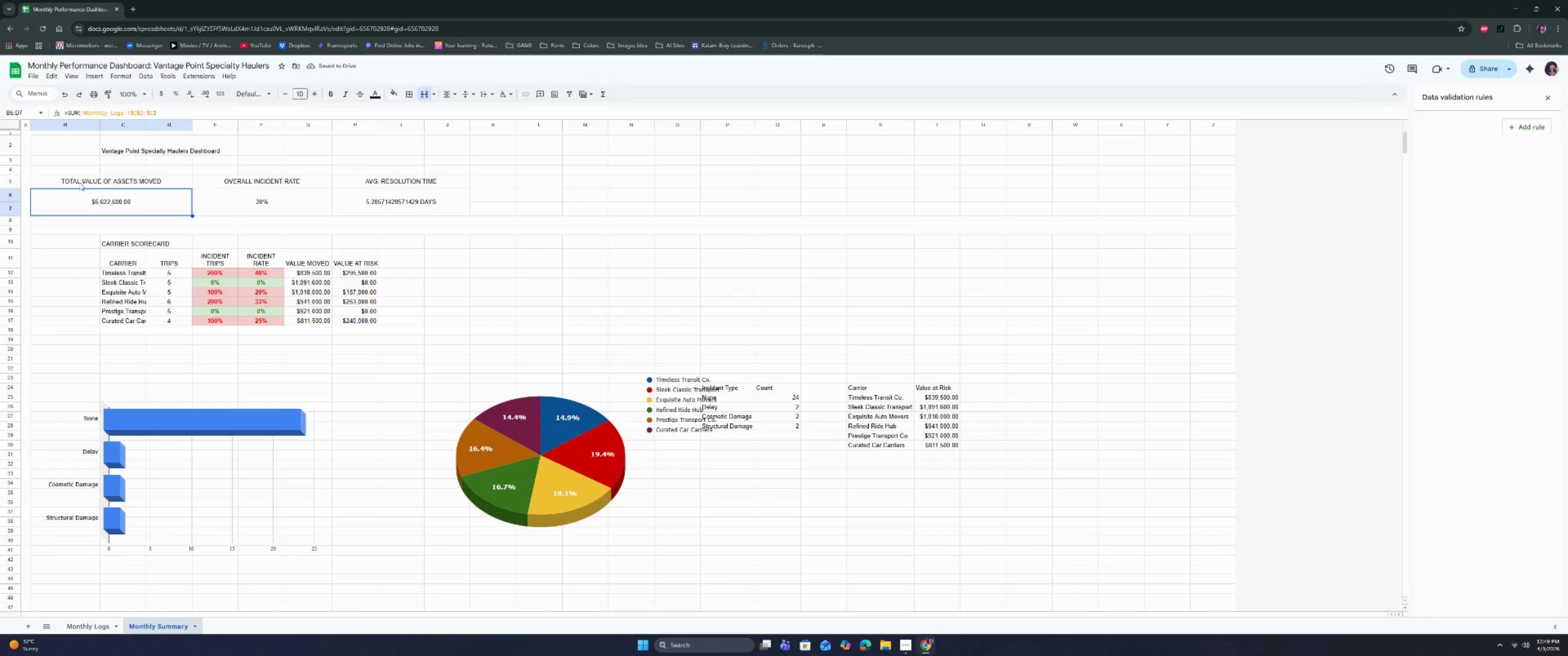 
triple_click([80, 182])
 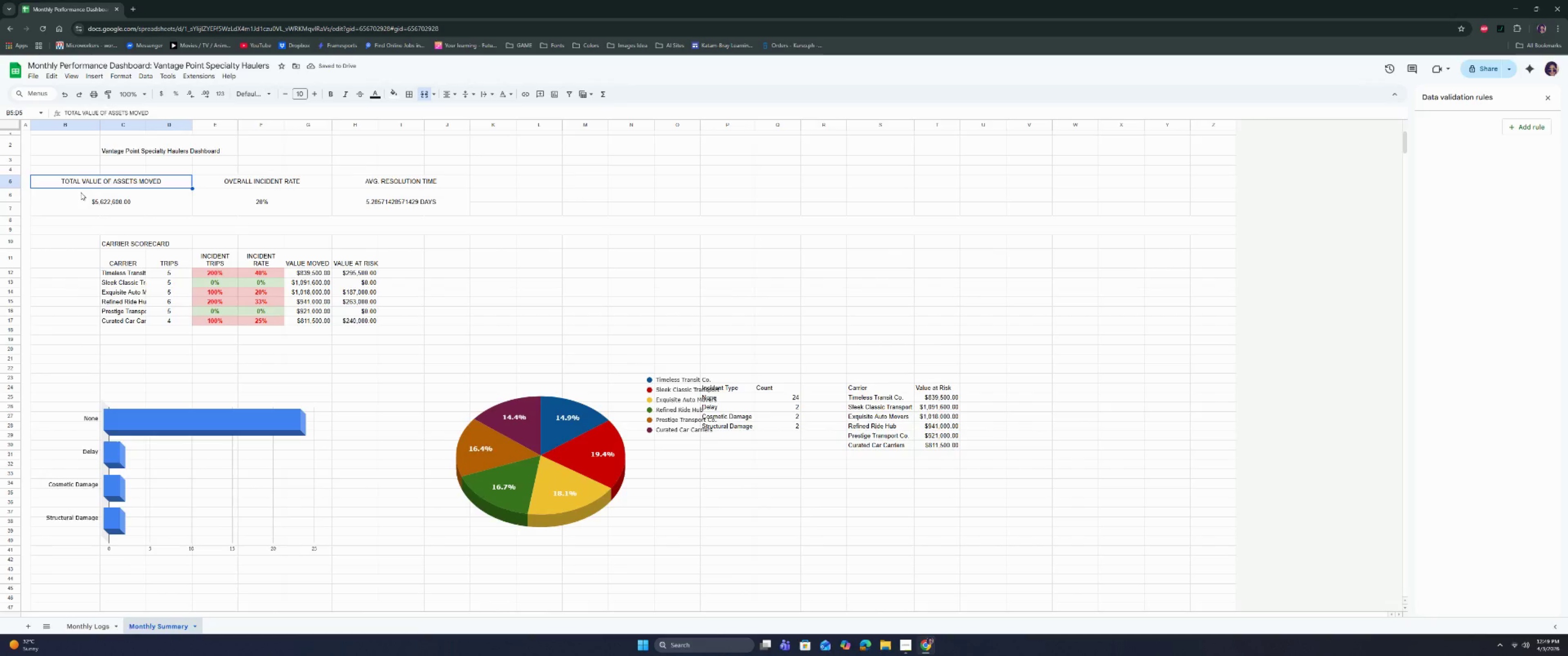 
left_click([81, 200])
 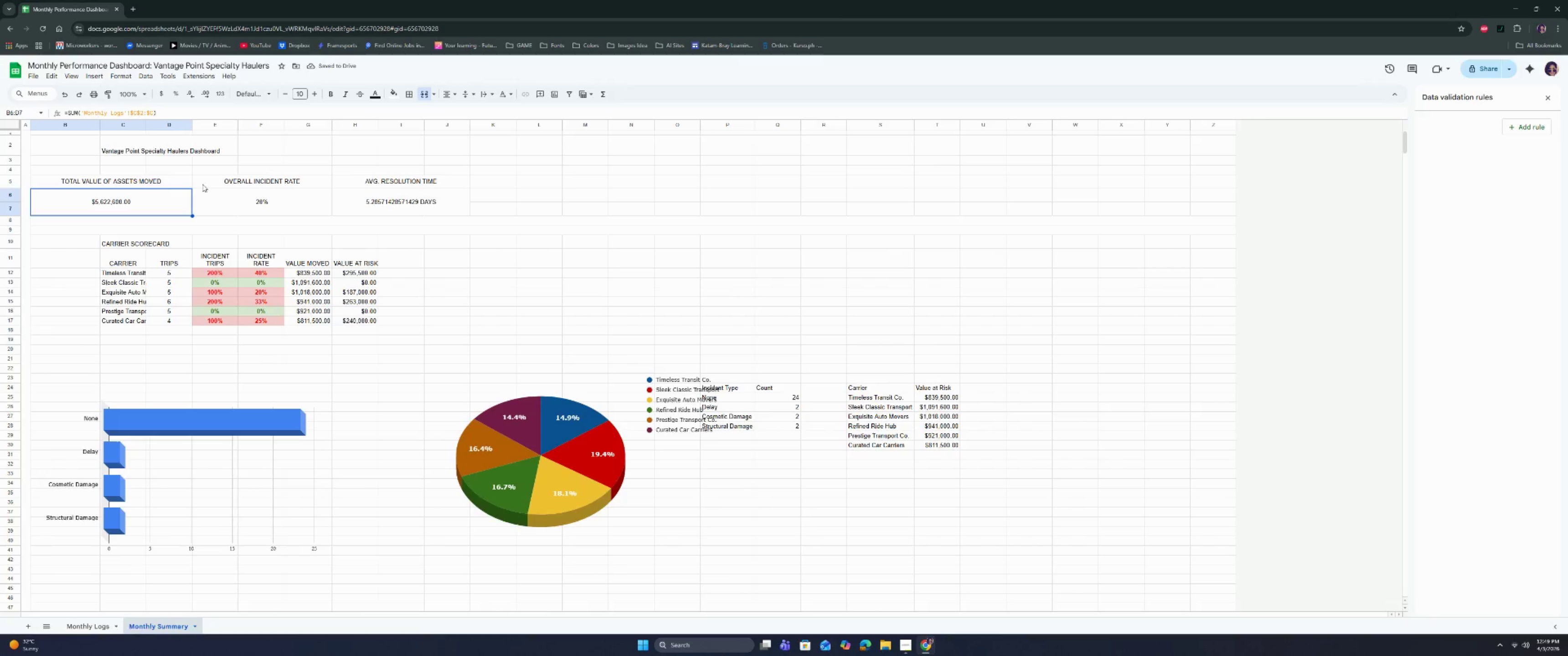 
left_click([242, 180])
 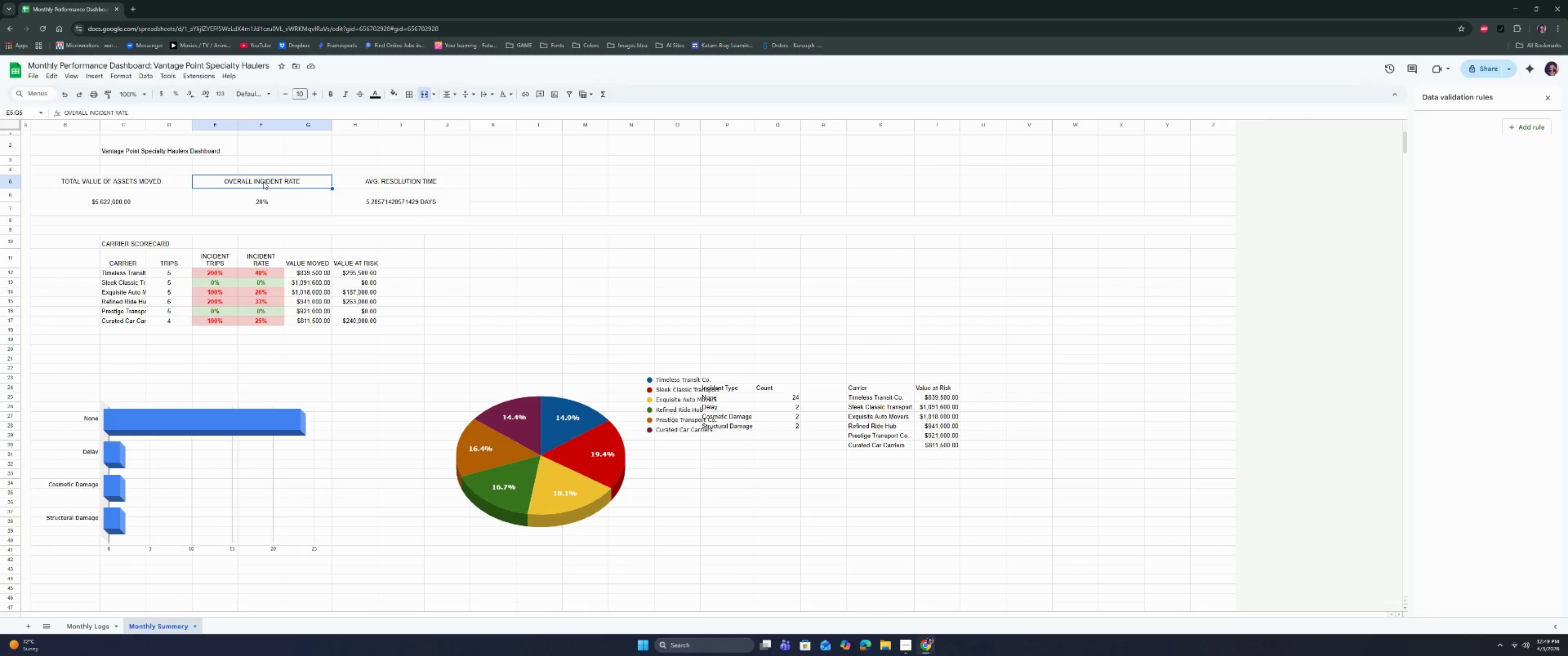 
left_click_drag(start_coordinate=[263, 181], to_coordinate=[269, 198])
 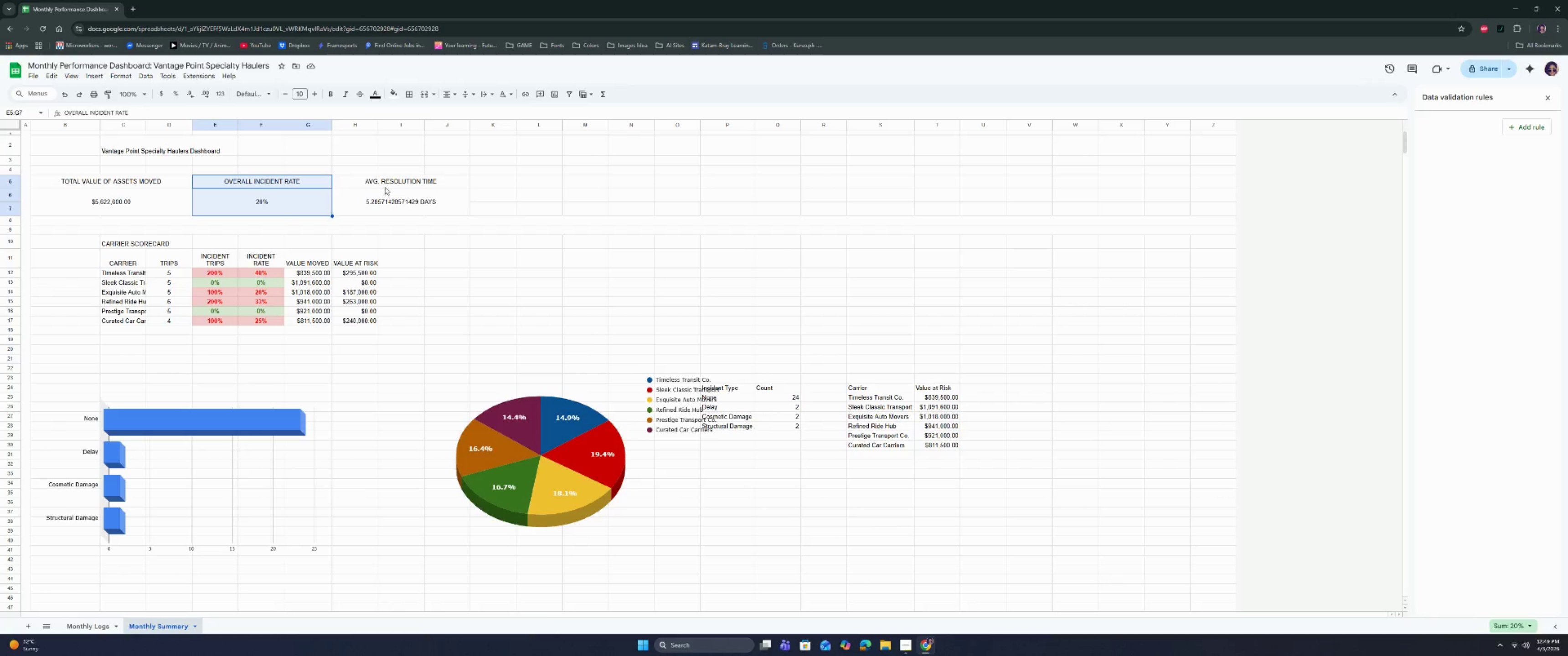 
left_click_drag(start_coordinate=[385, 184], to_coordinate=[386, 201])
 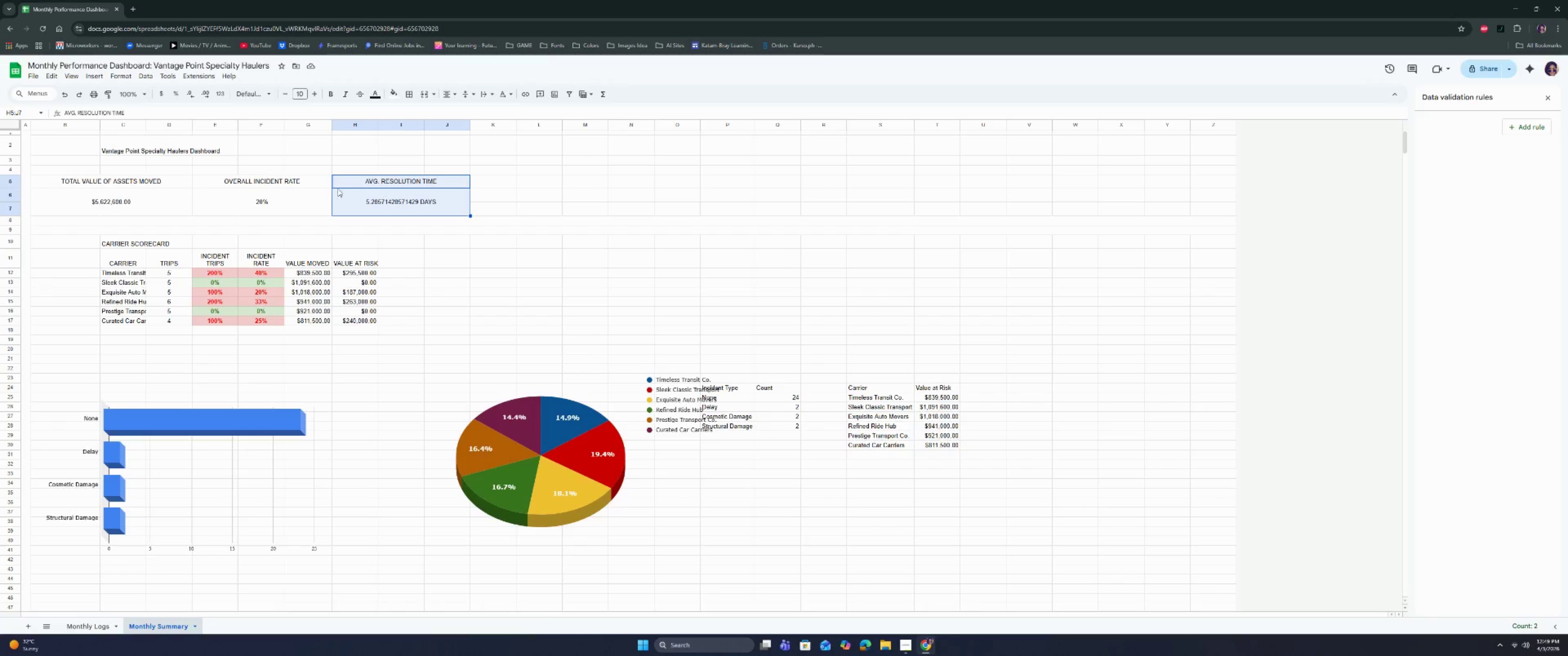 
left_click([131, 180])
 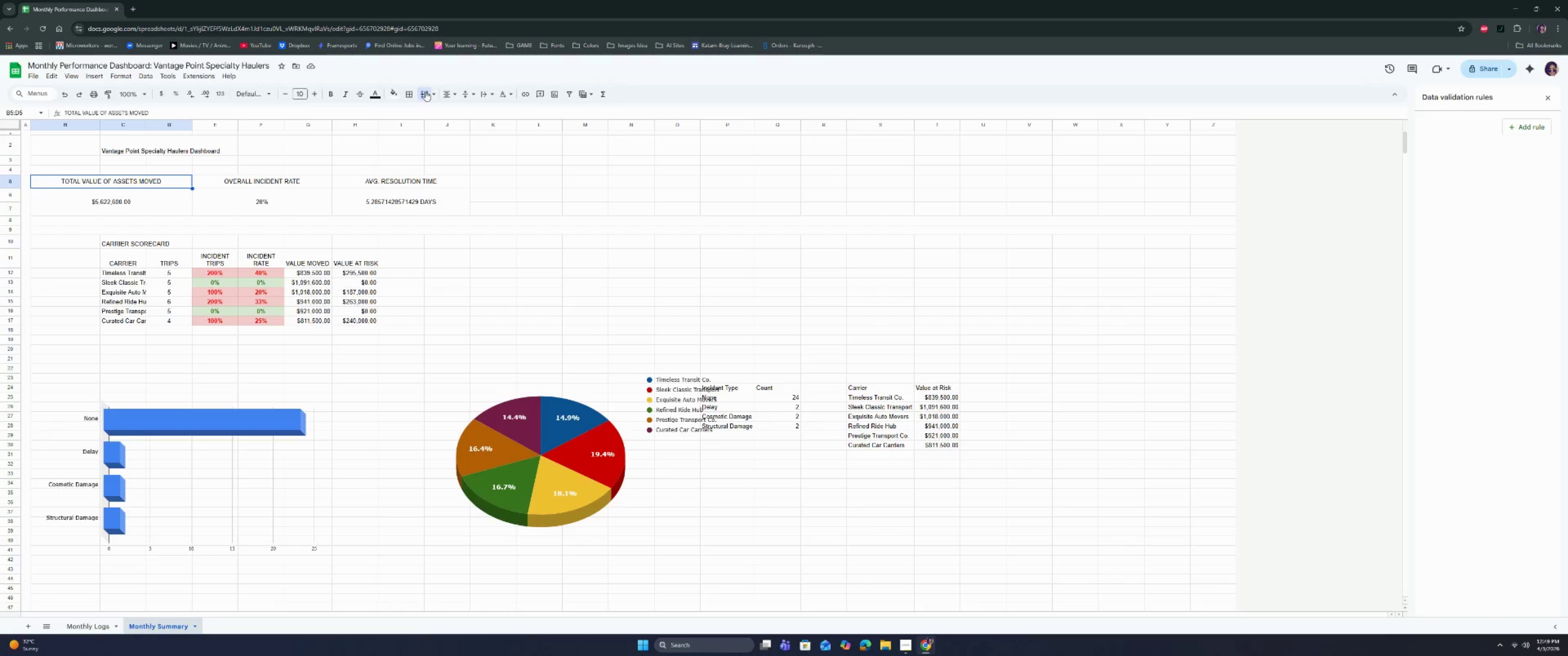 
left_click([425, 91])
 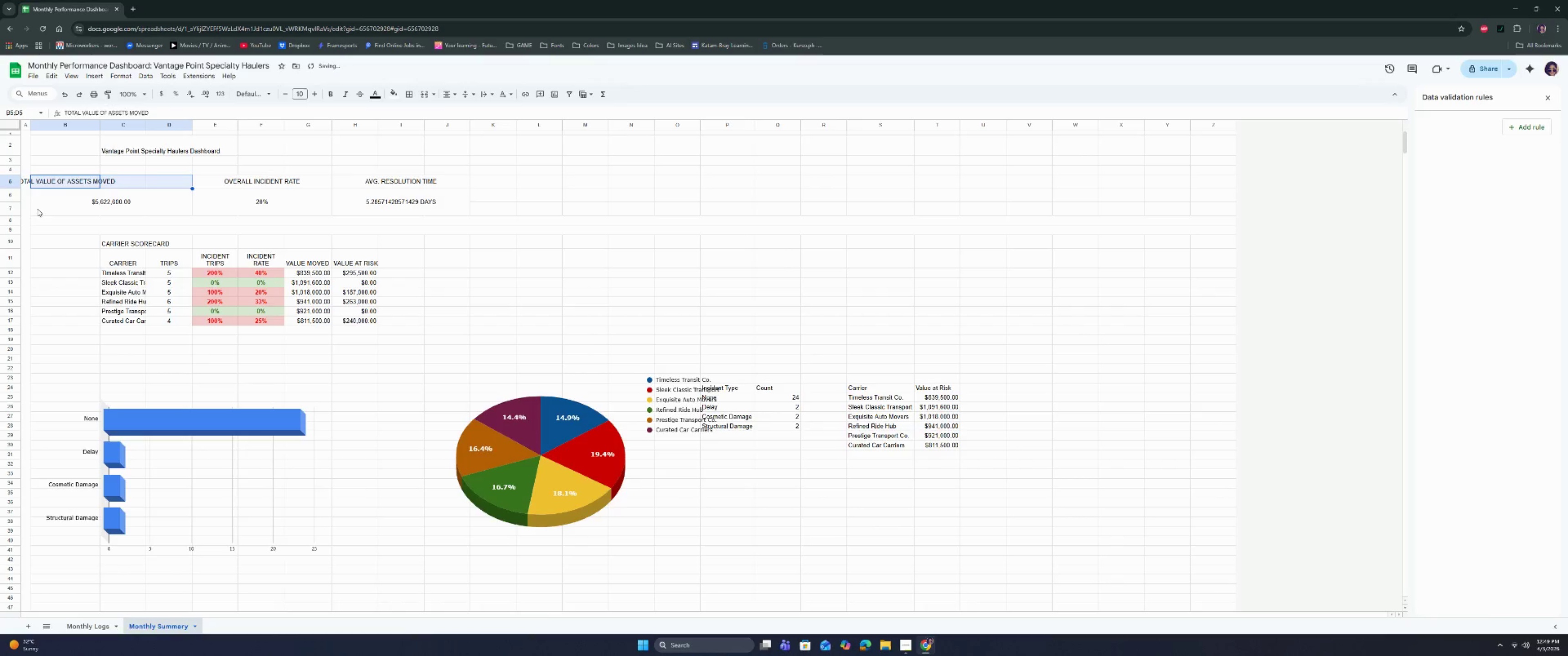 
left_click([71, 200])
 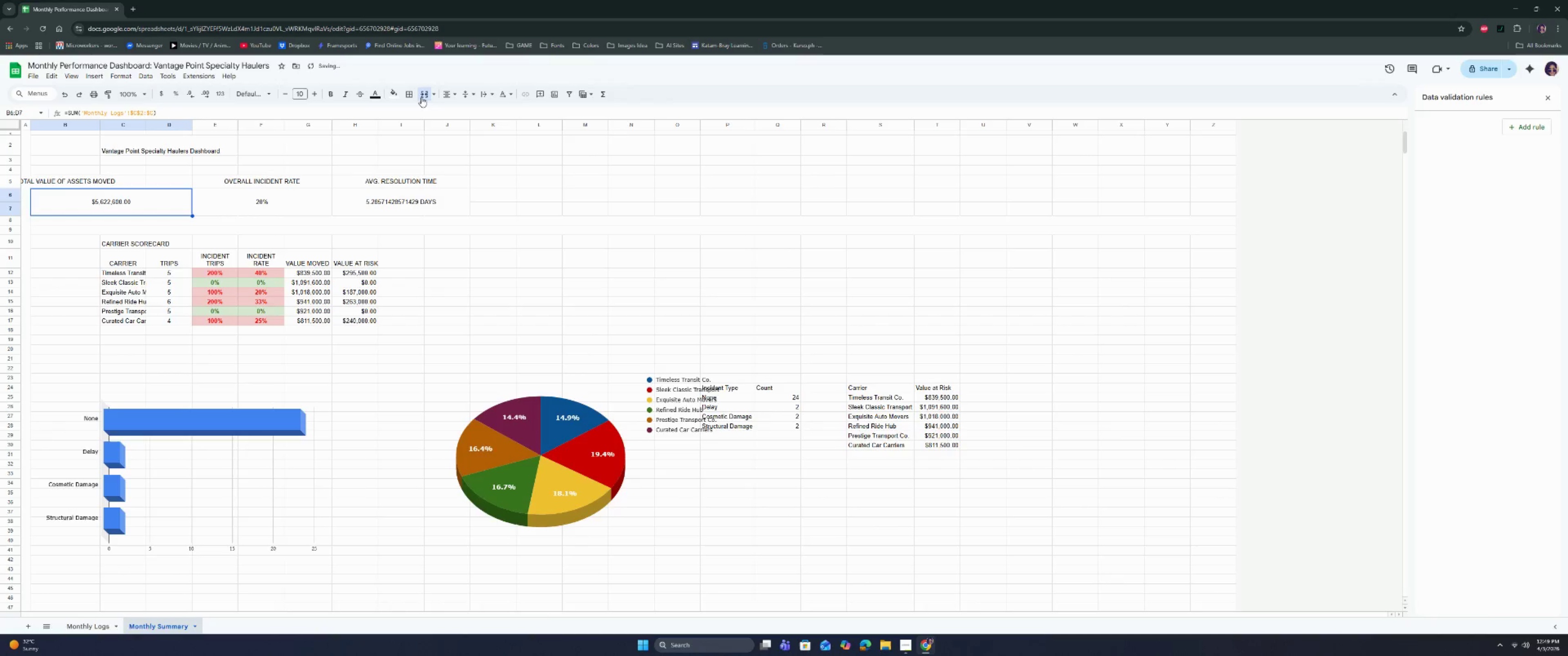 
left_click([421, 94])
 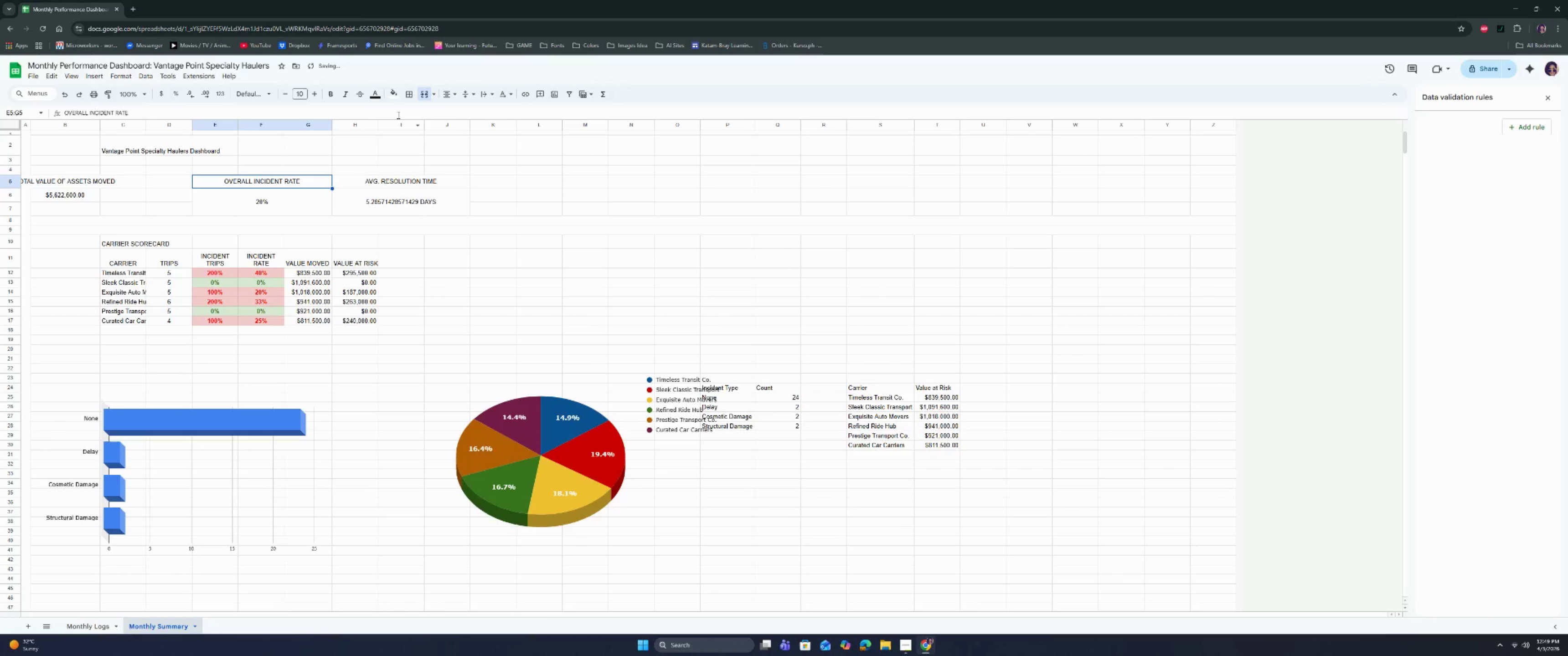 
left_click([422, 92])
 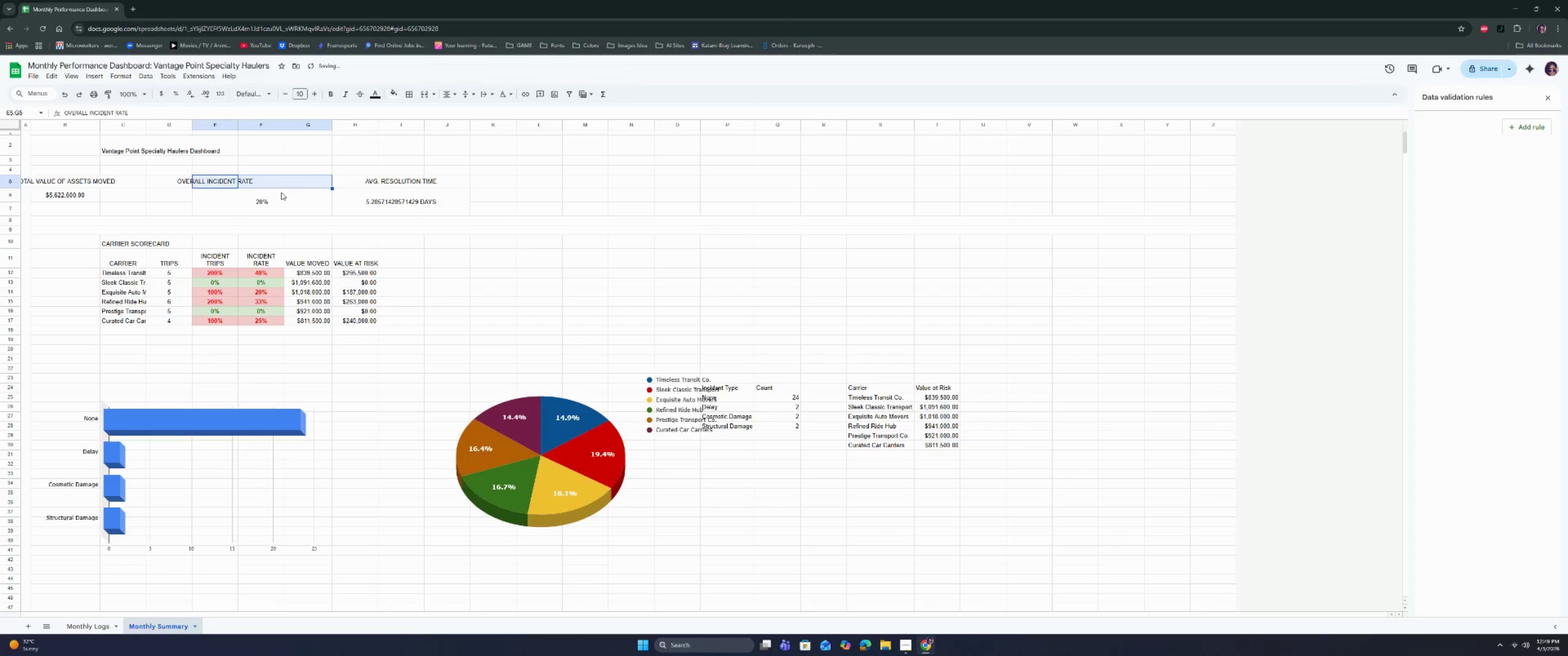 
left_click([276, 204])
 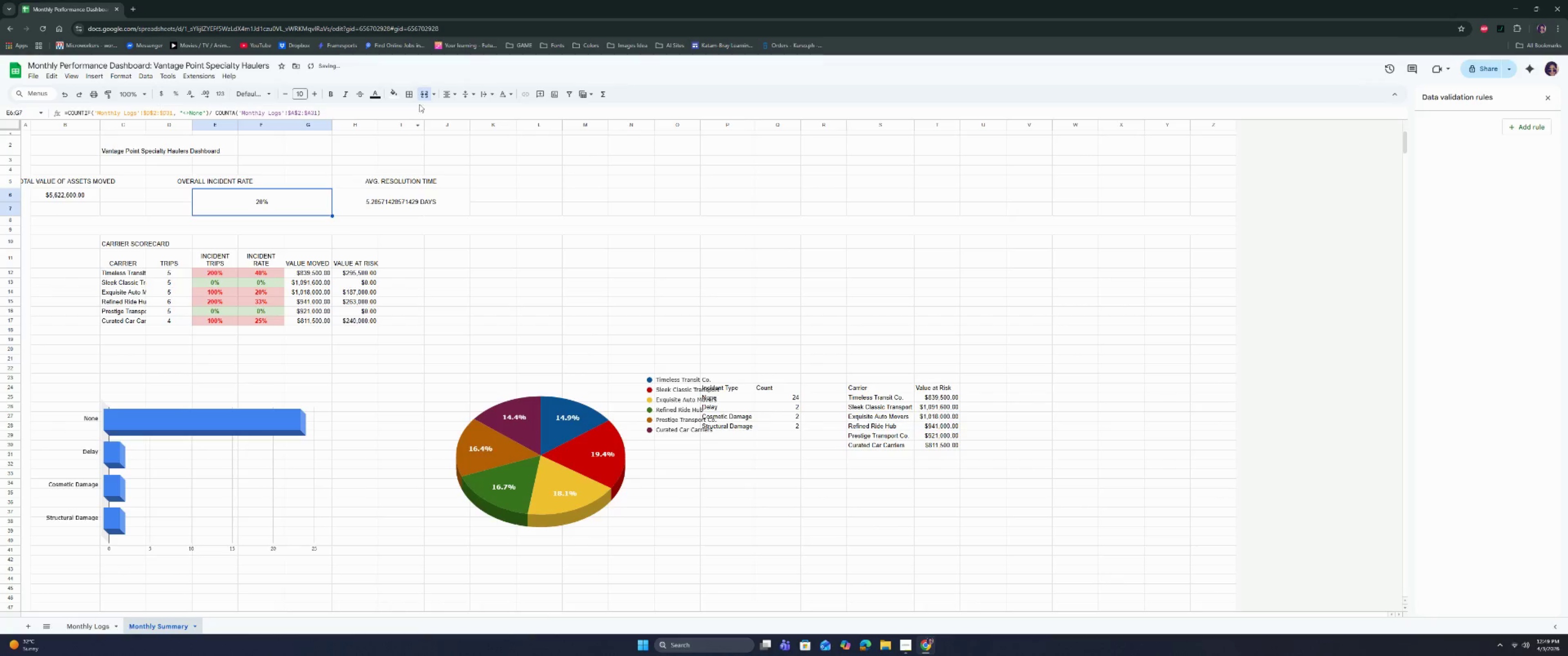 
left_click([423, 96])
 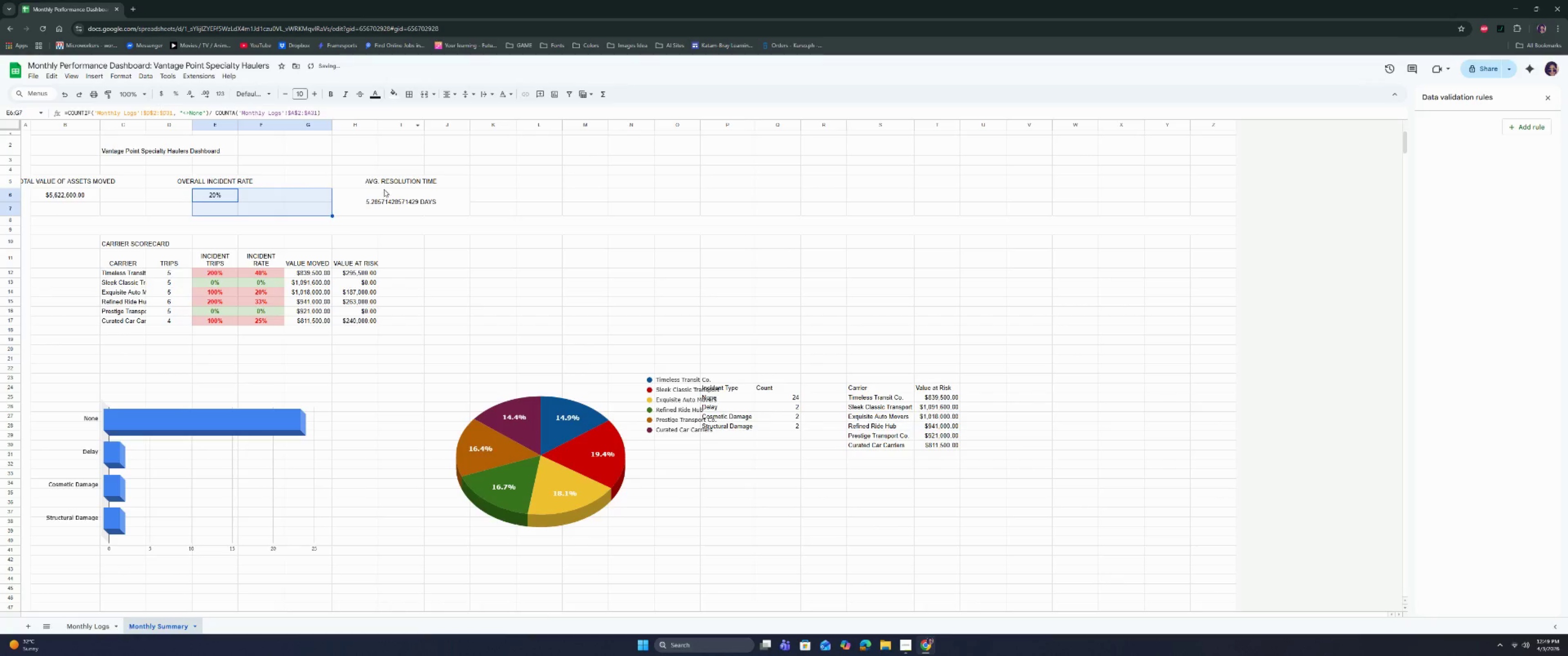 
left_click([385, 184])
 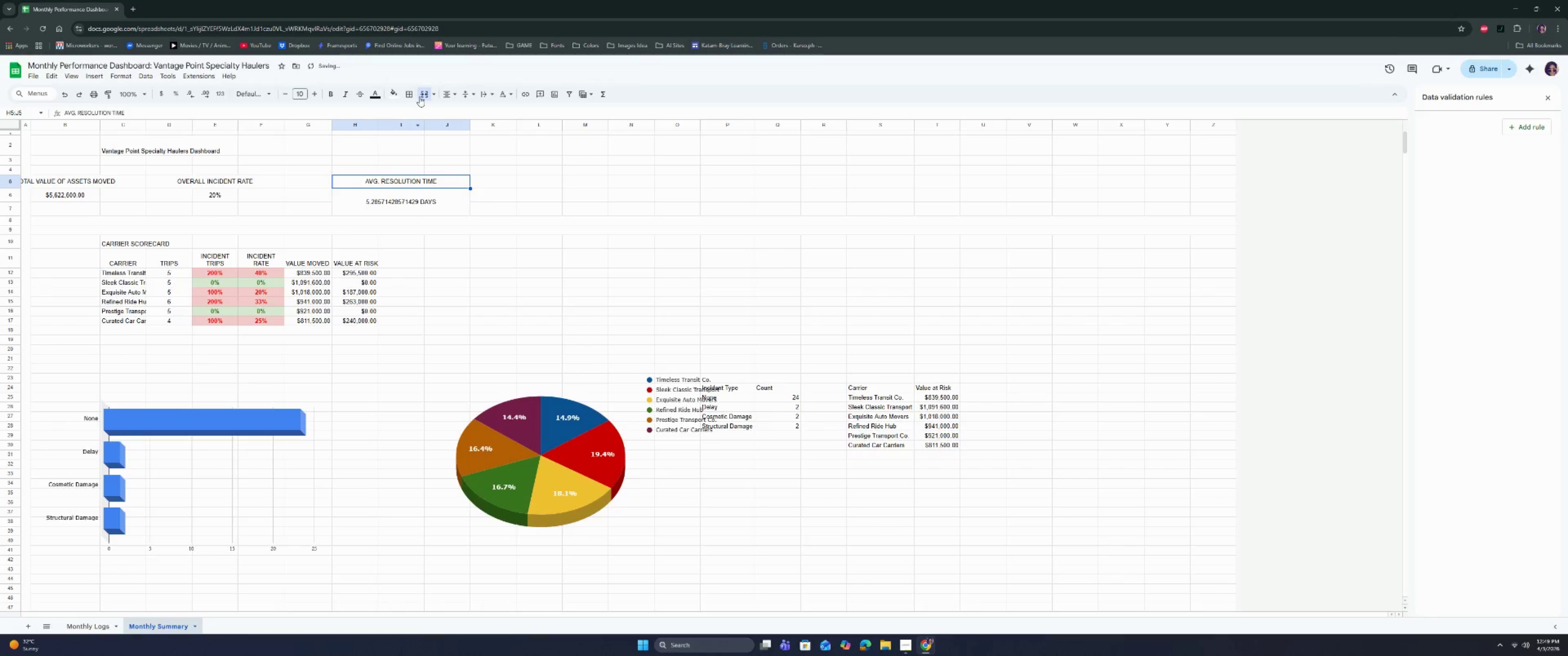 
left_click([420, 96])
 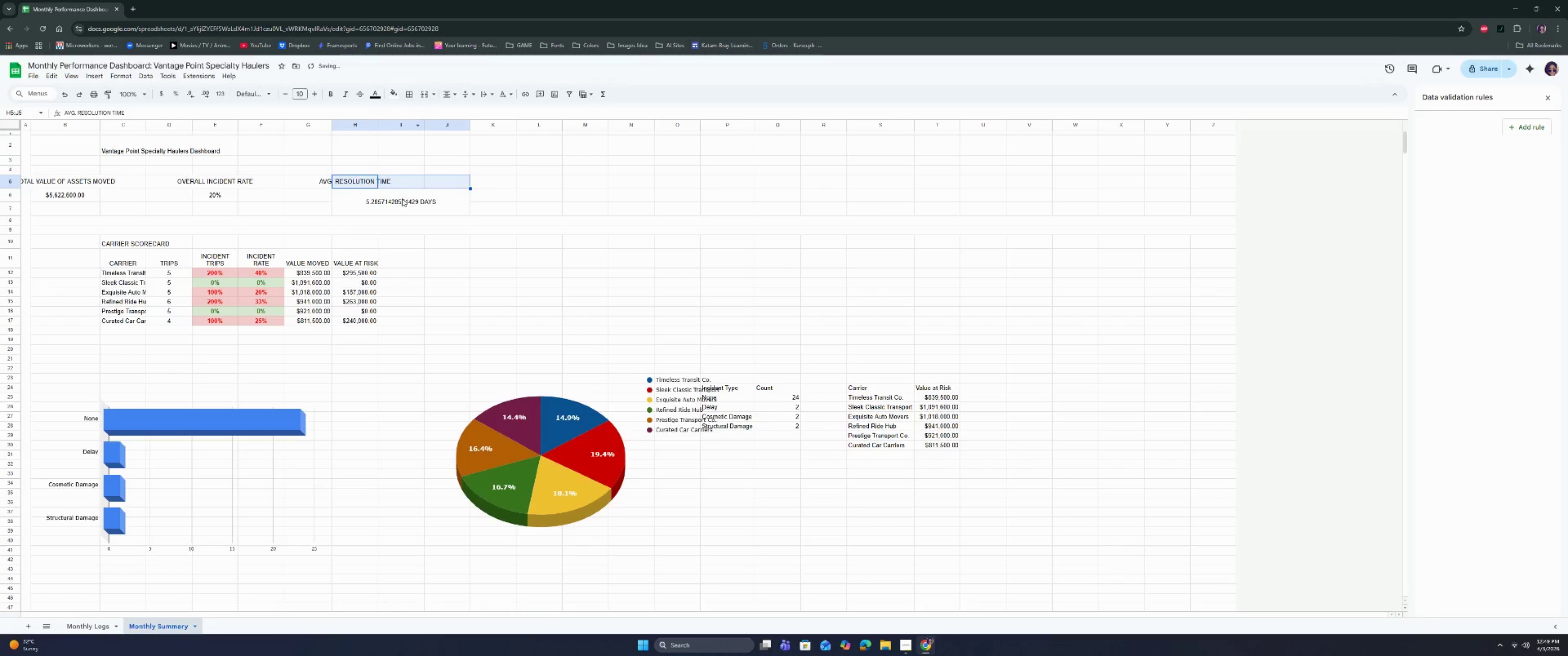 
left_click([401, 200])
 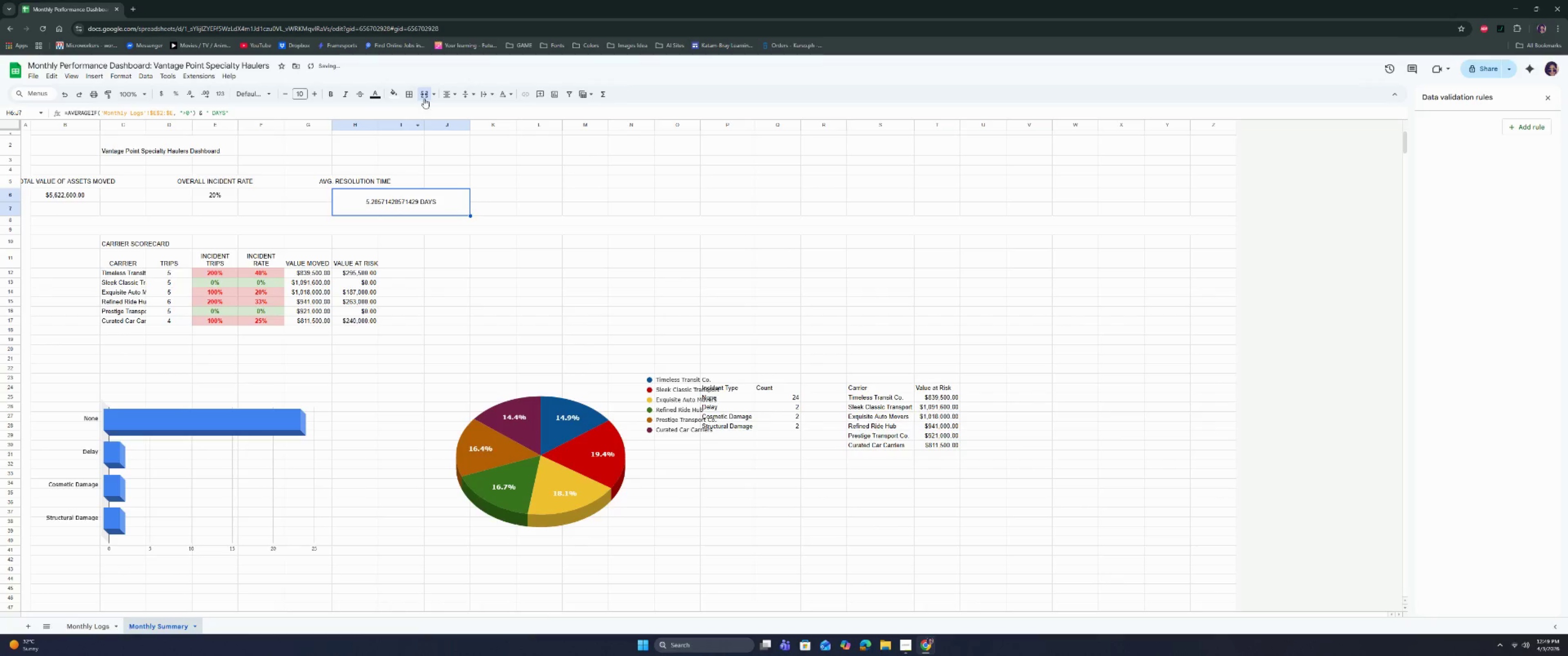 
left_click([425, 96])
 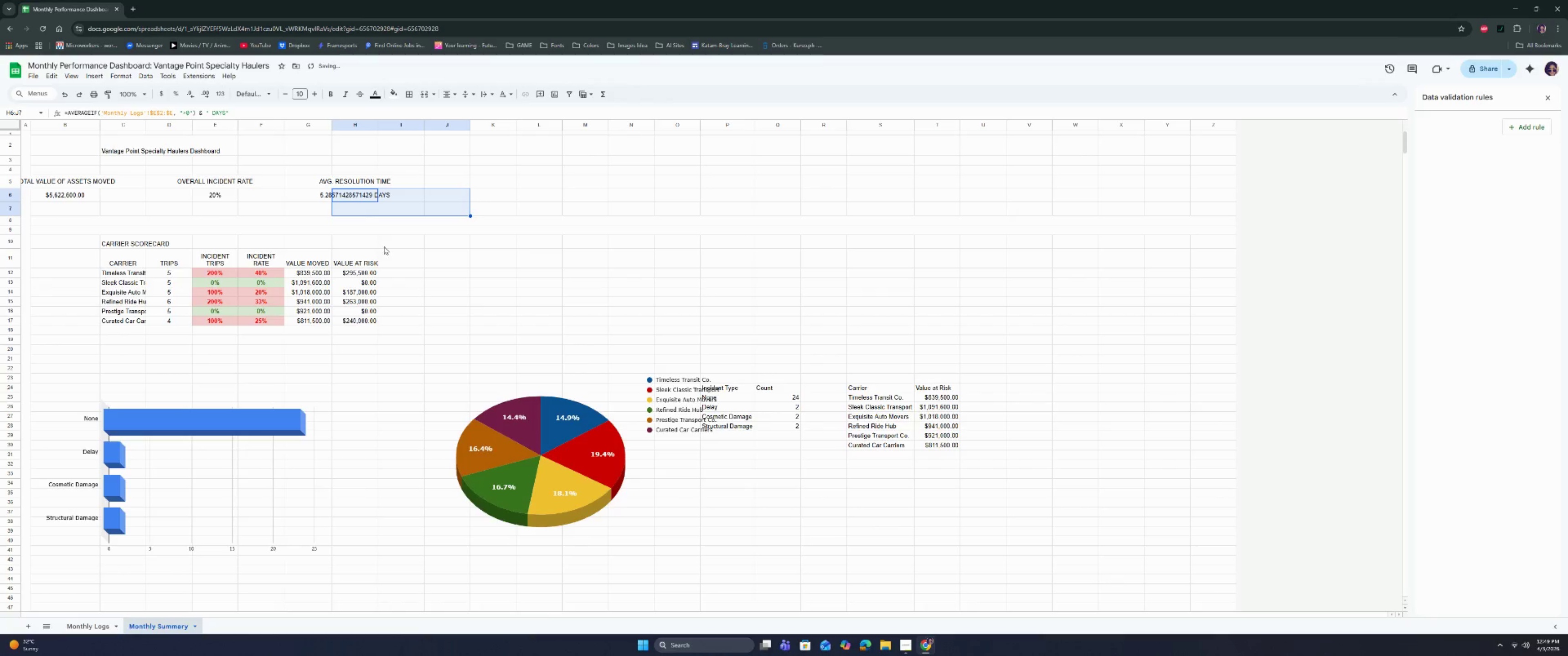 
left_click([398, 256])
 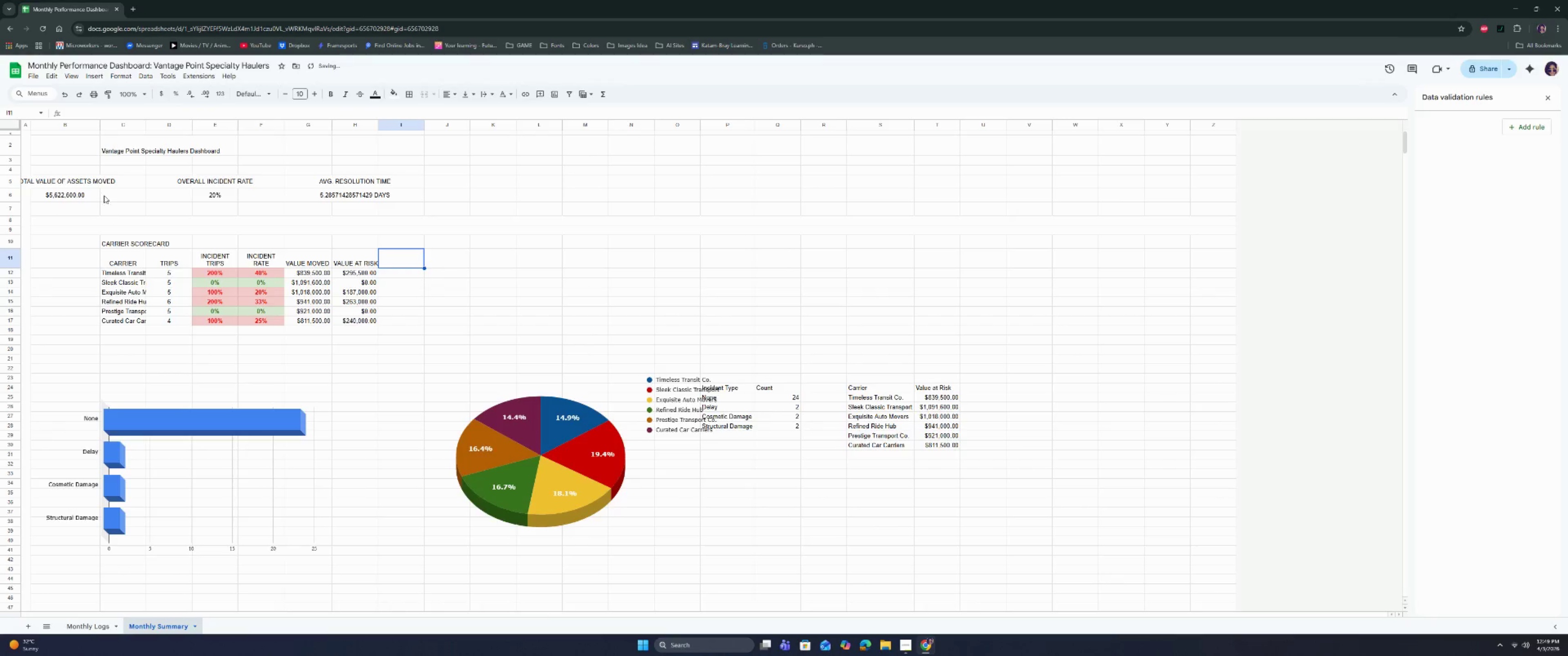 
left_click([98, 187])
 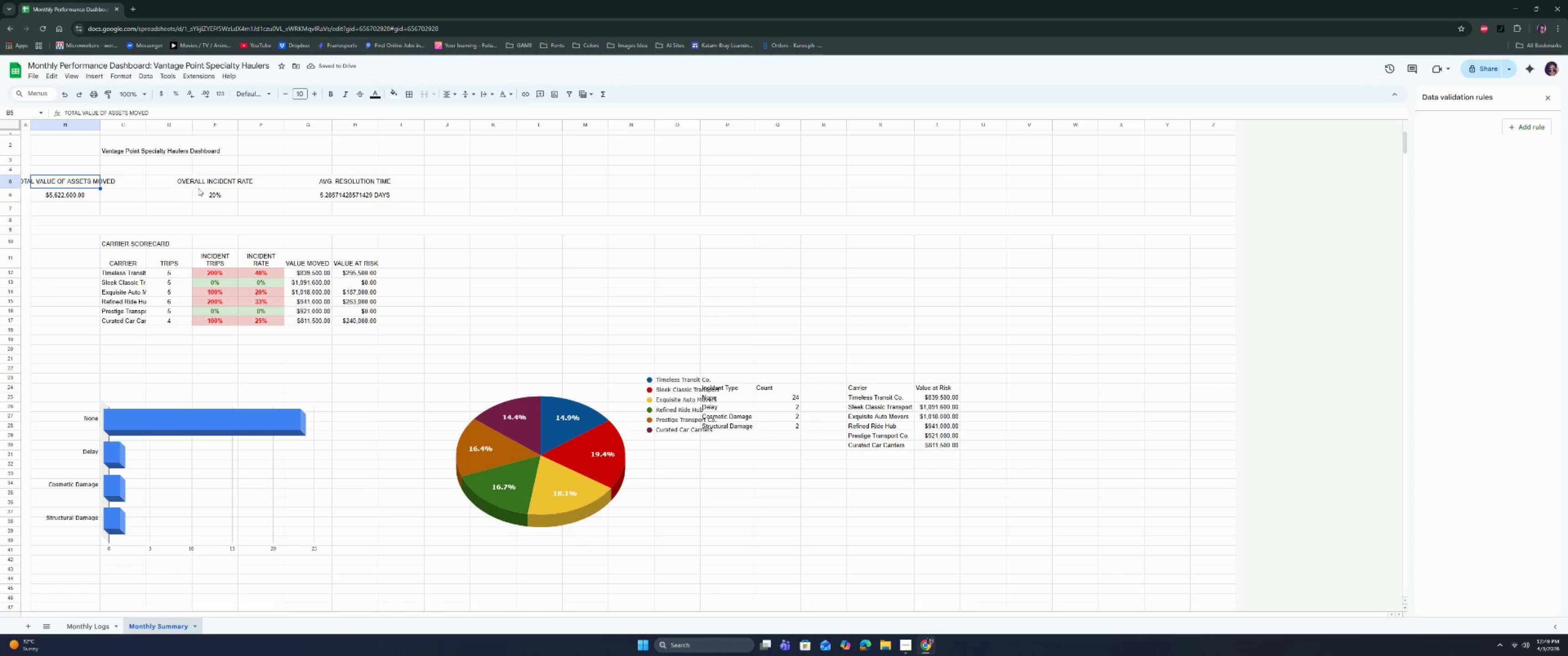 
left_click([360, 181])
 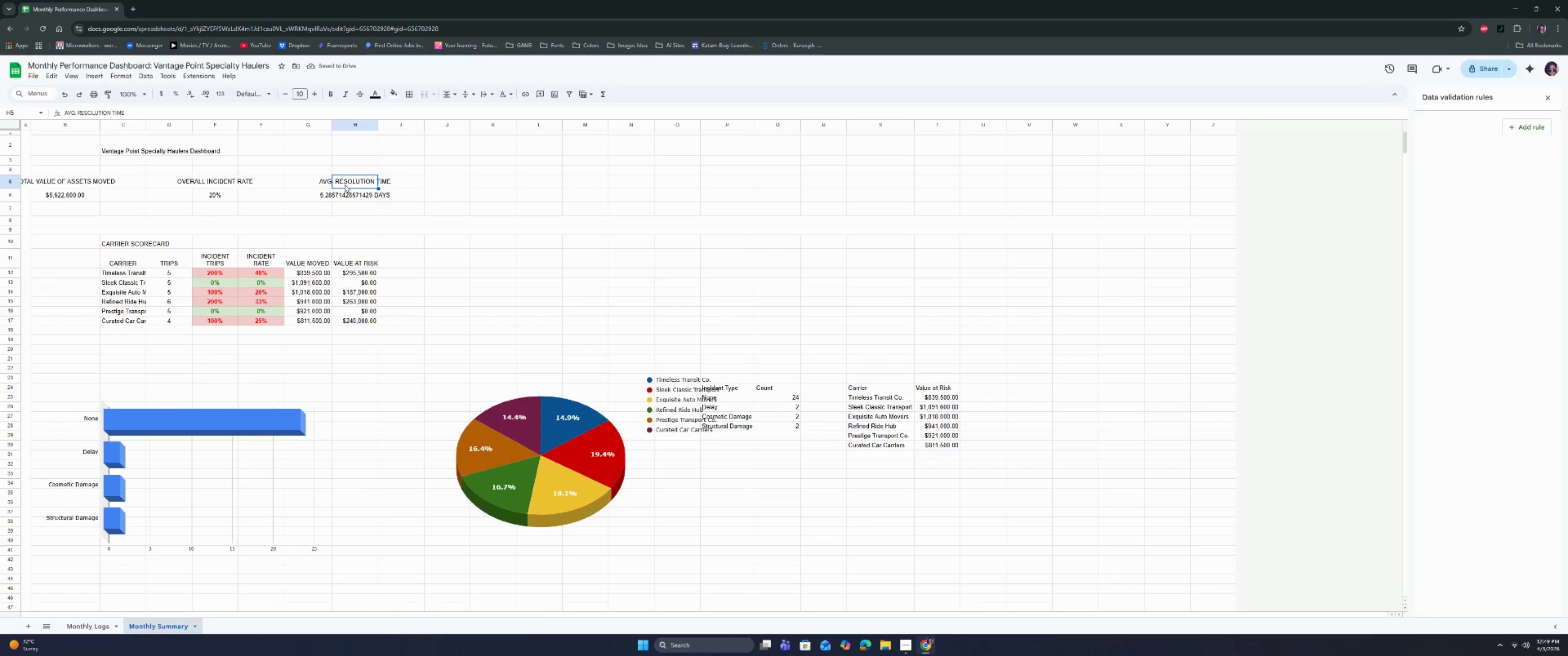 
key(Control+C)
 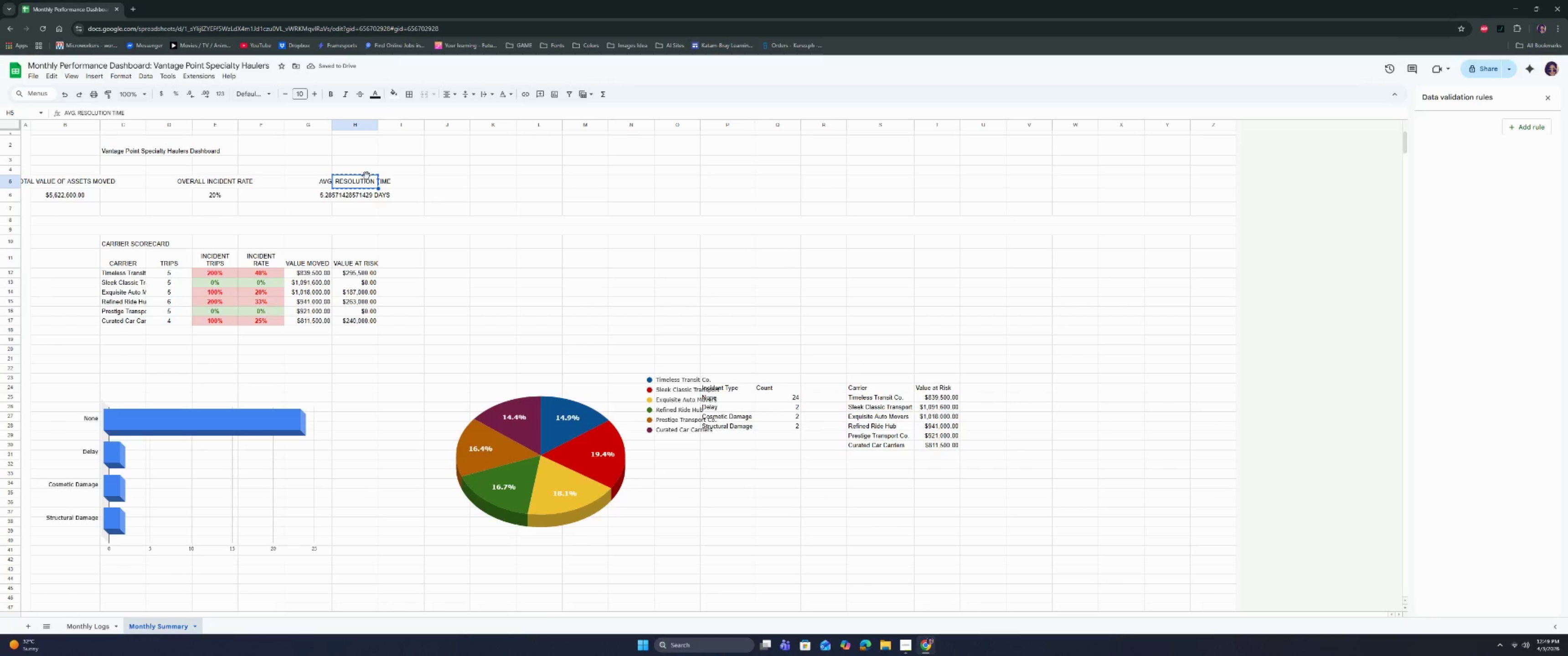 
key(Control+C)
 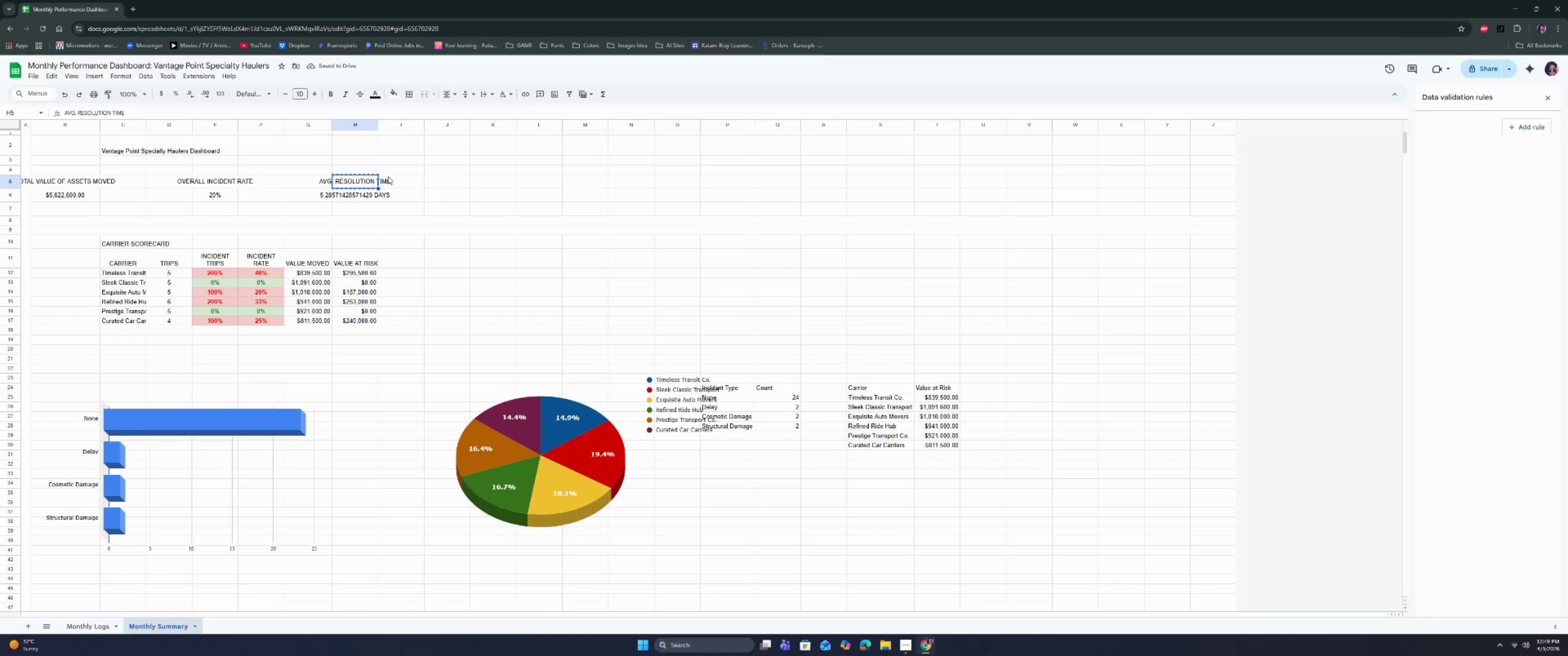 
key(Control+C)
 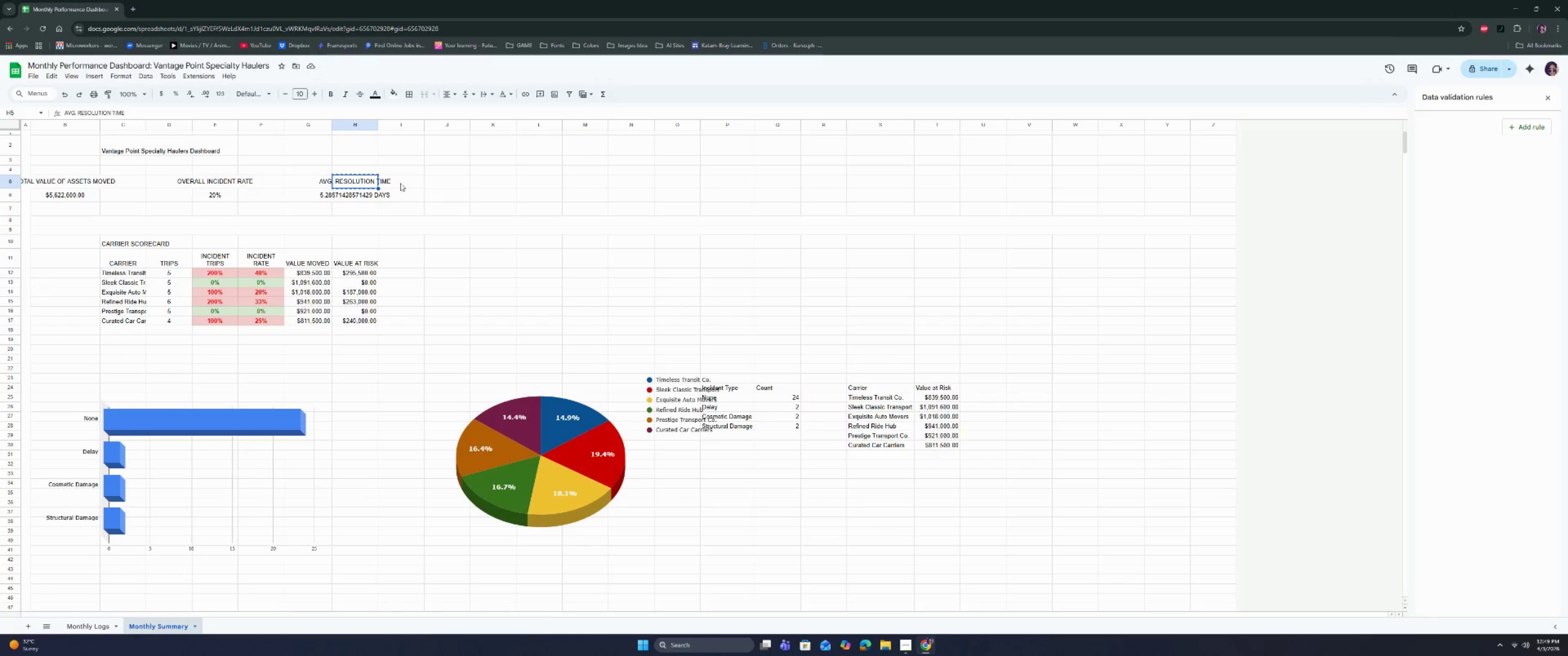 
key(Control+C)
 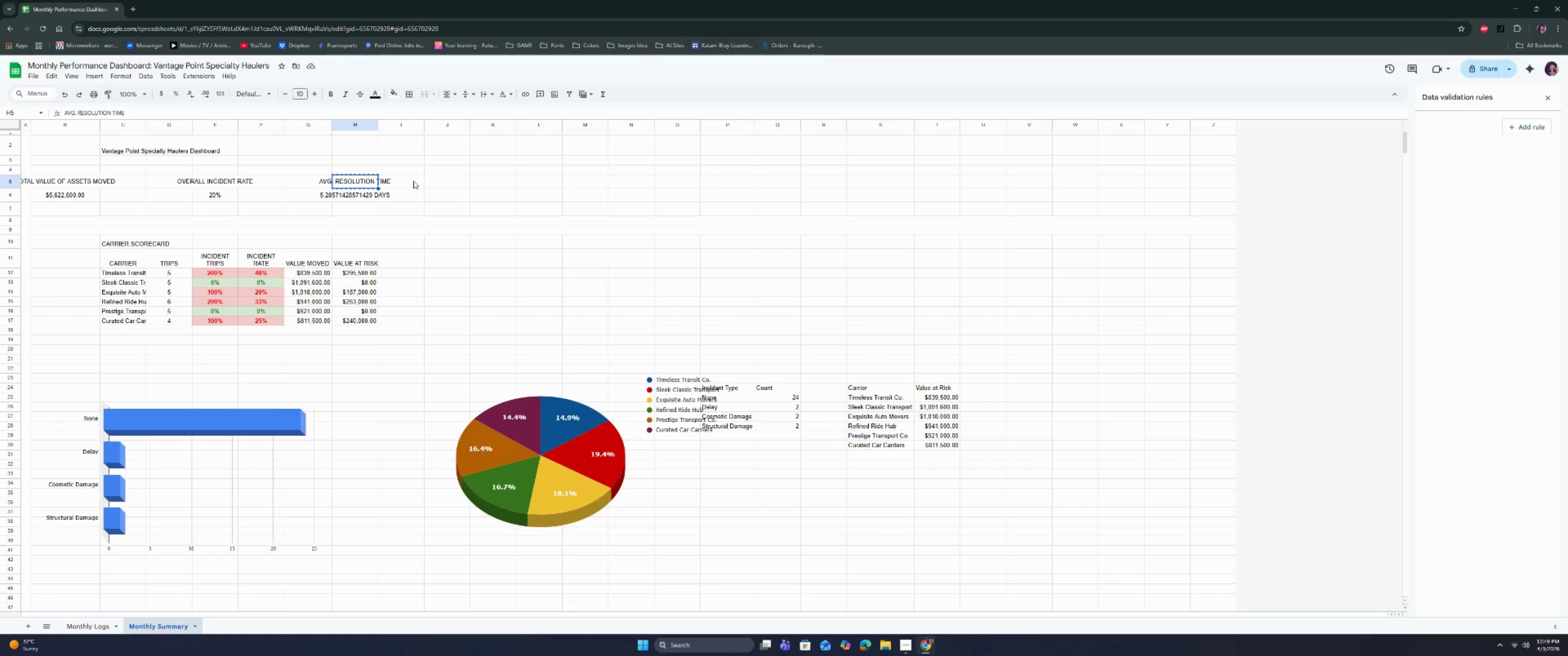 
left_click([413, 181])
 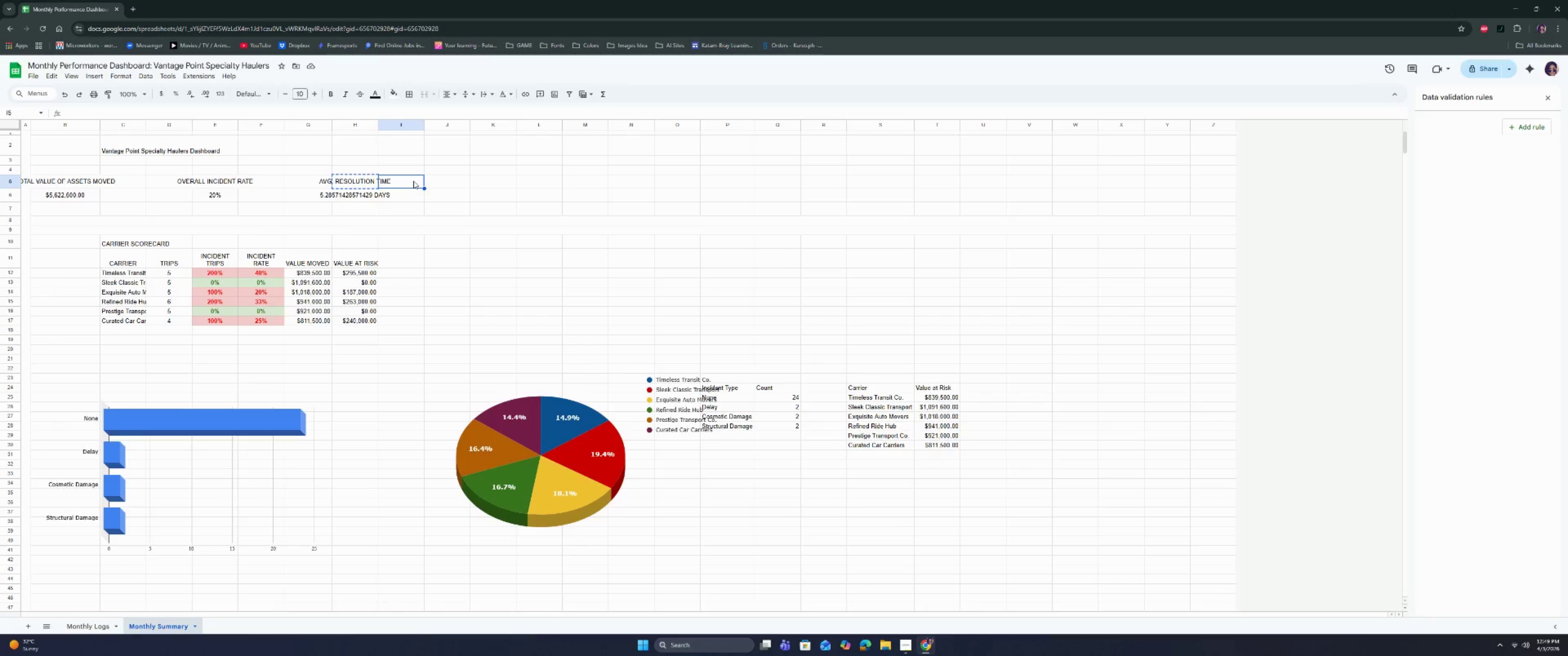 
key(Control+V)
 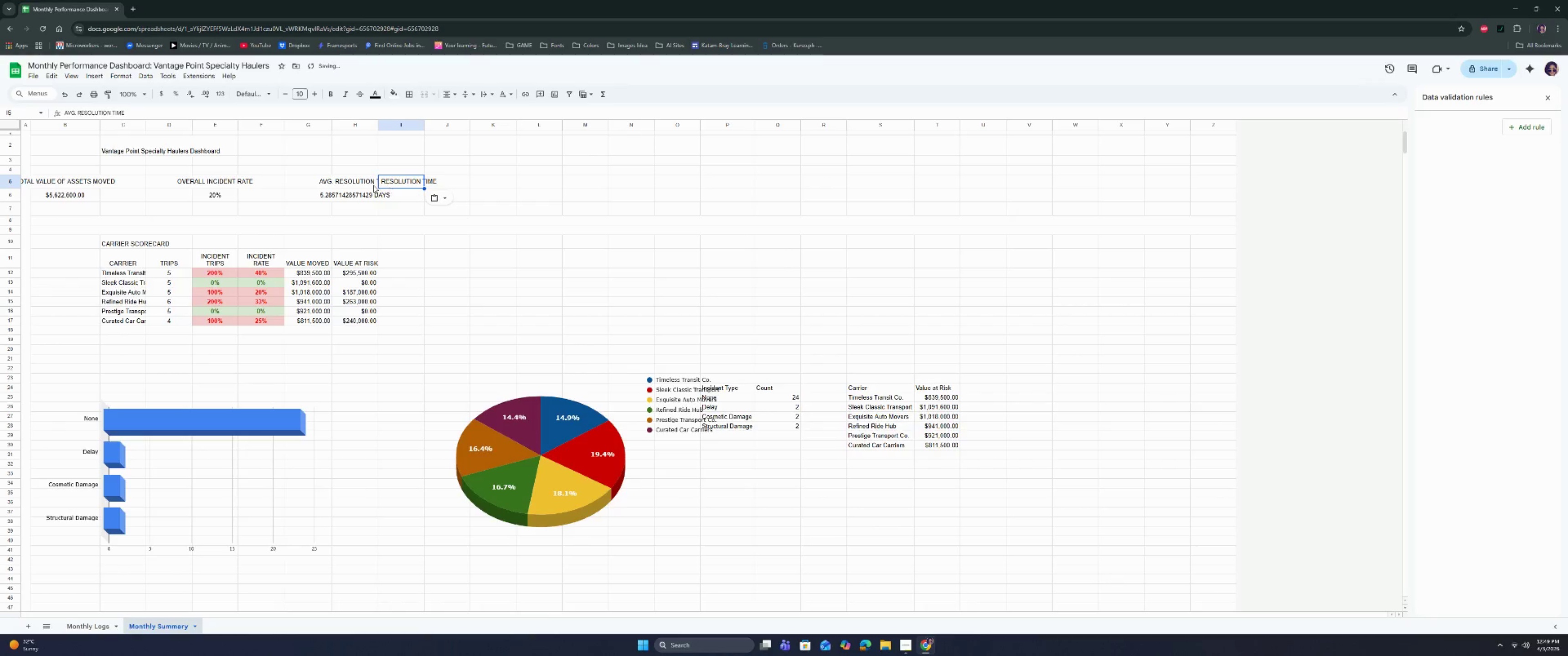 
left_click([369, 183])
 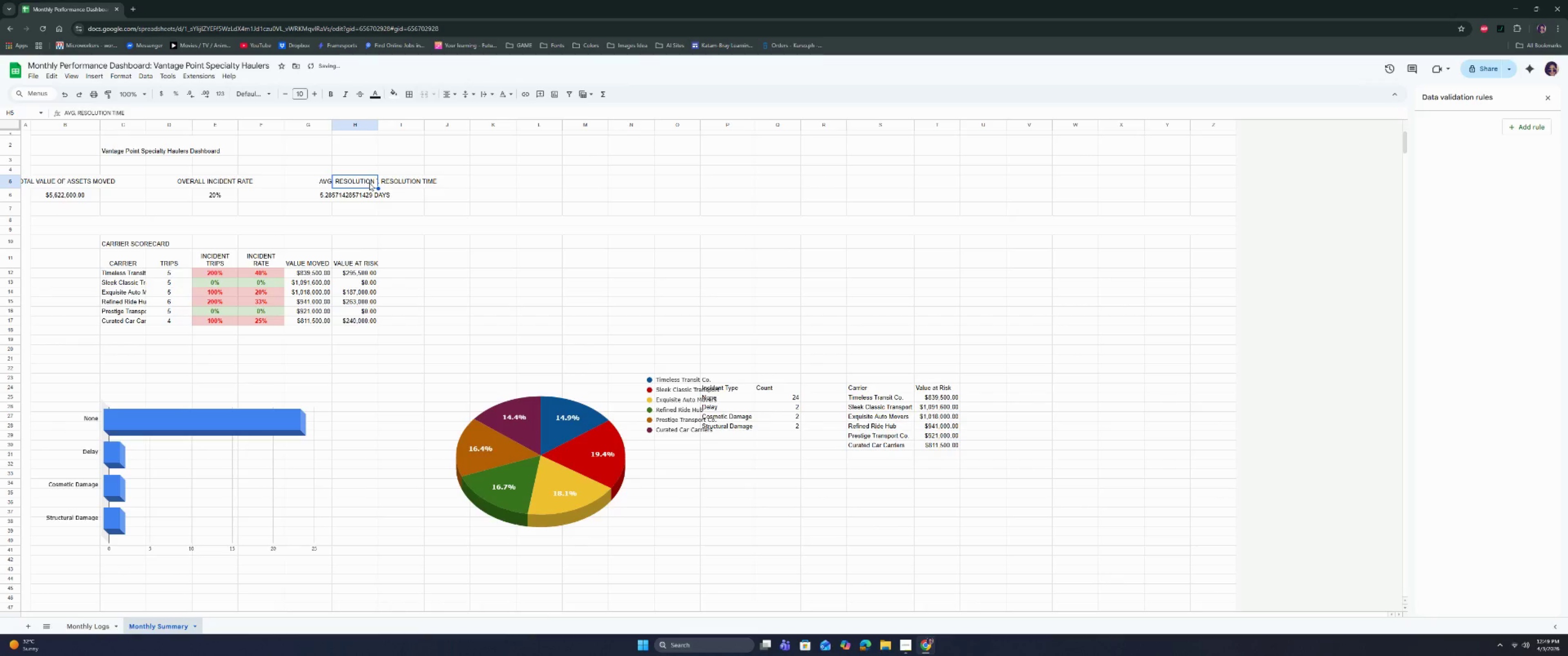 
key(Backspace)
 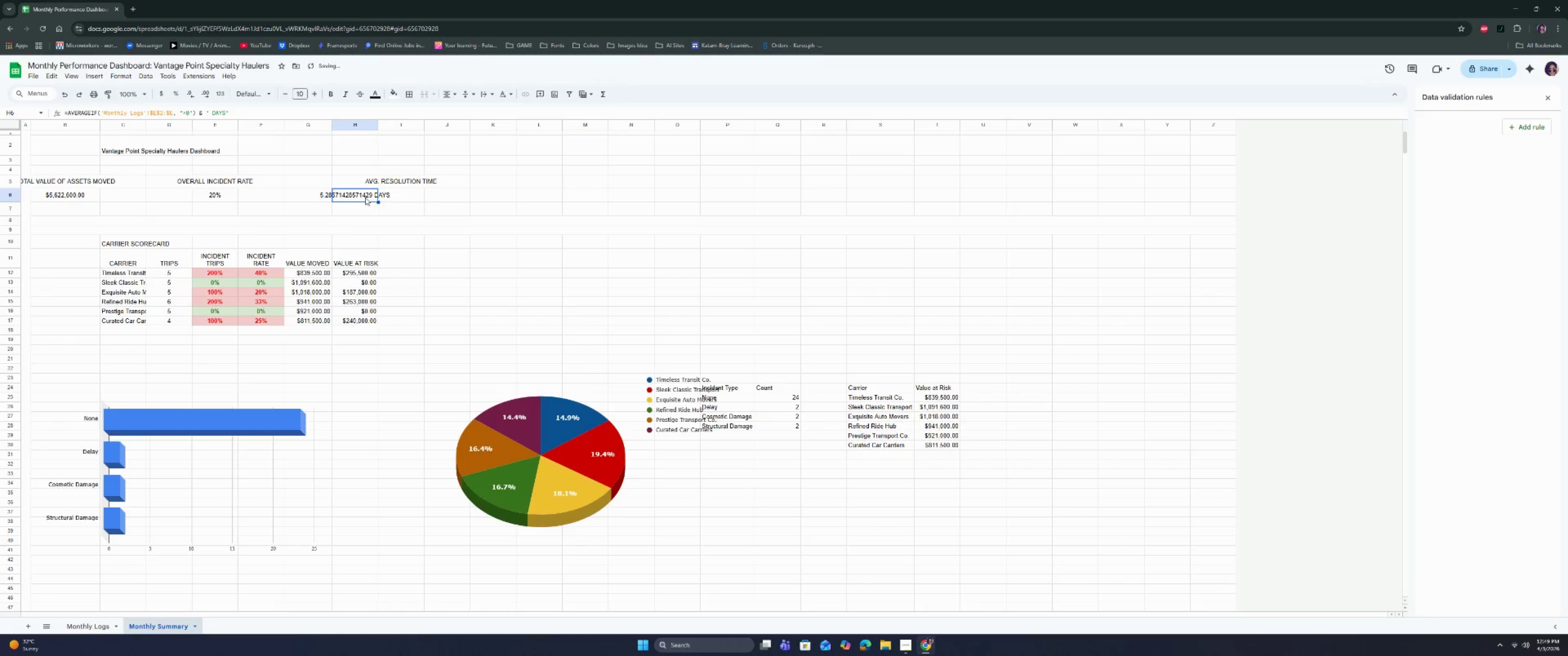 
key(Control+C)
 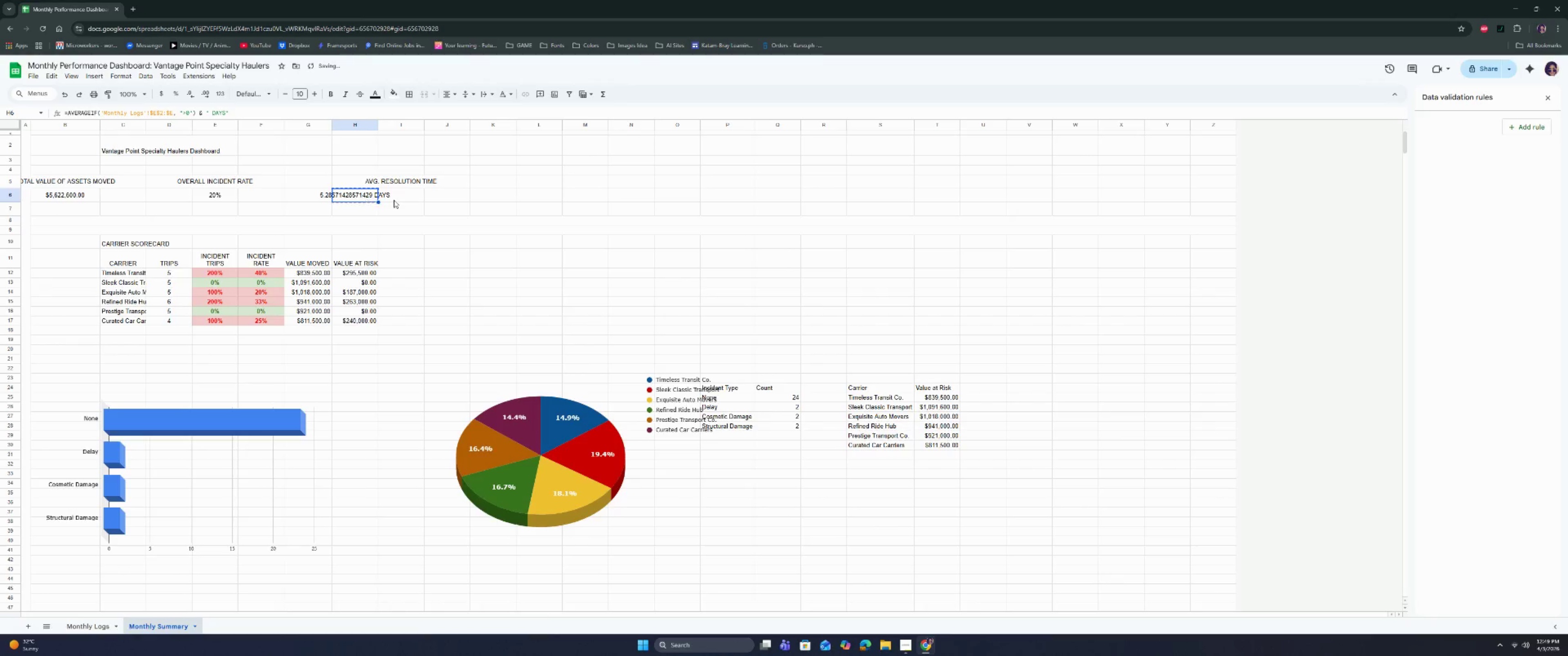 
key(Control+C)
 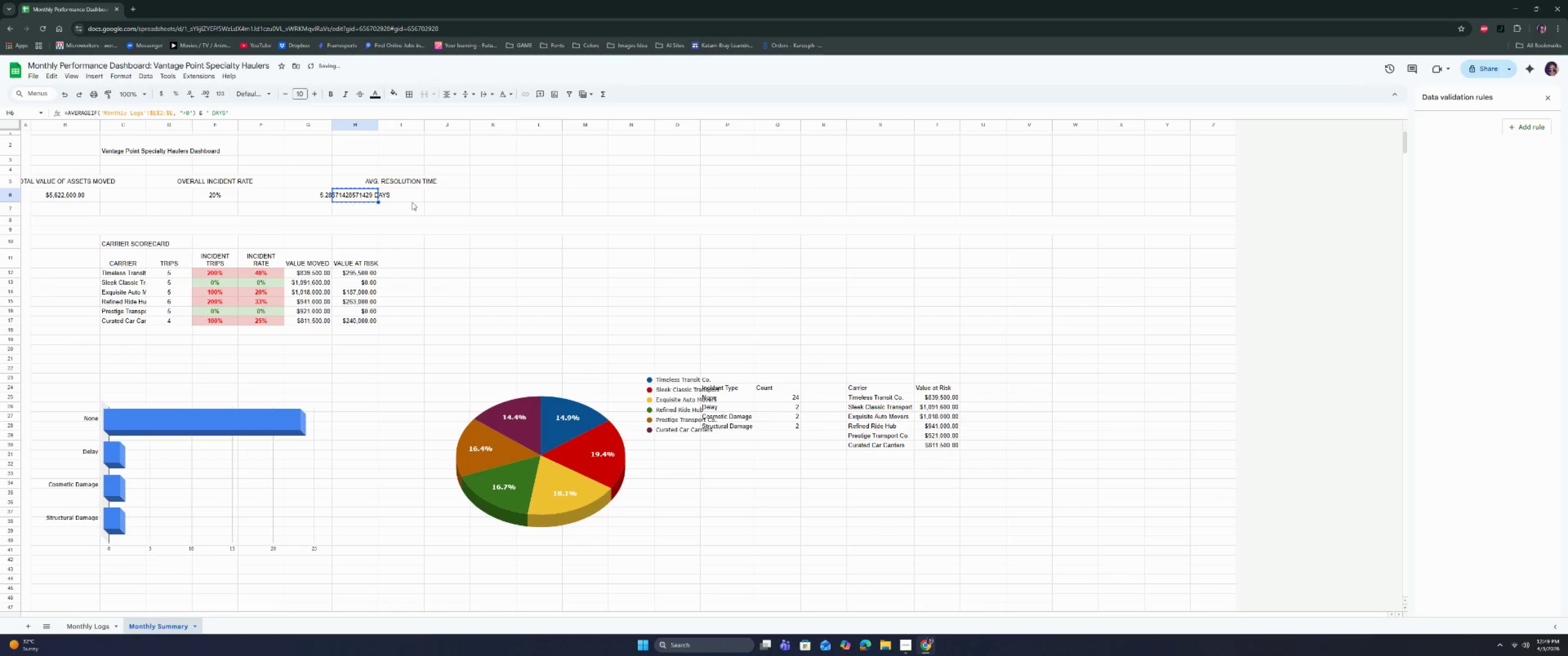 
left_click([402, 193])
 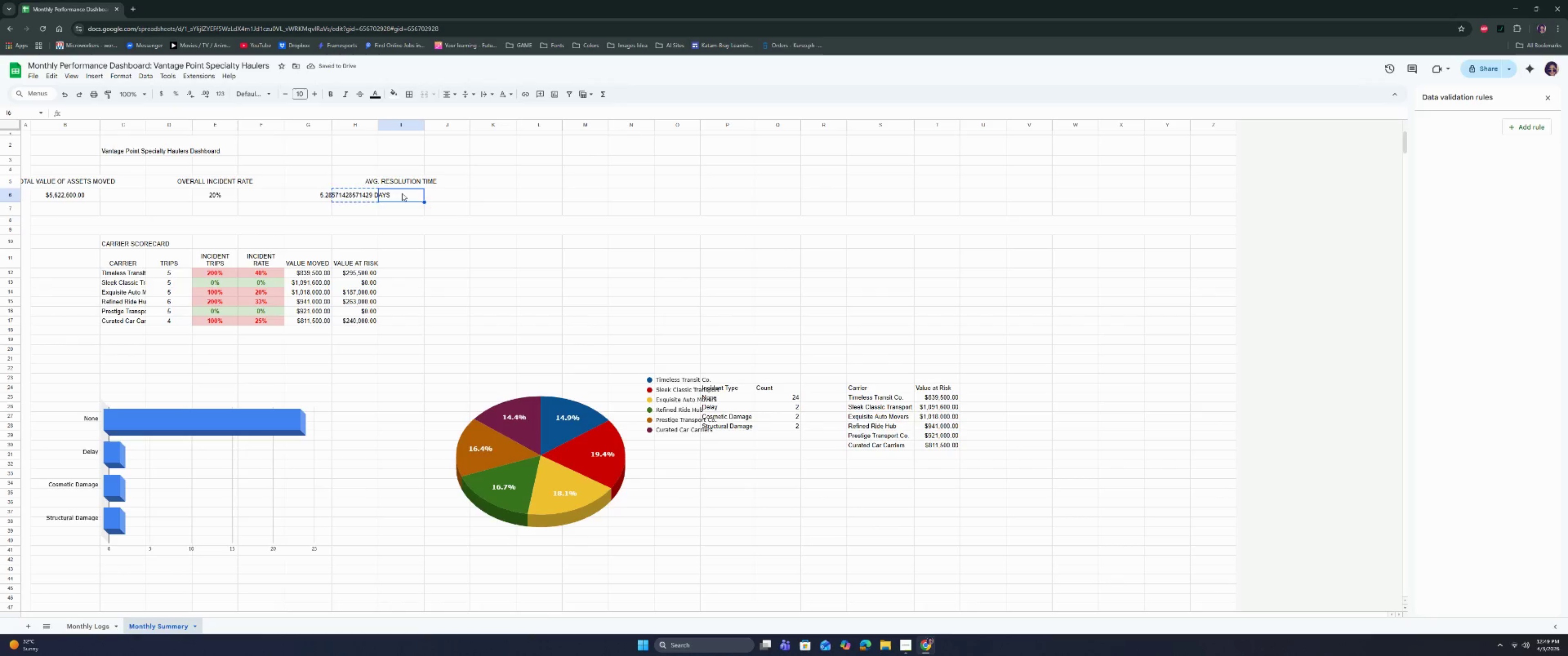 
key(Control+ControlLeft)
 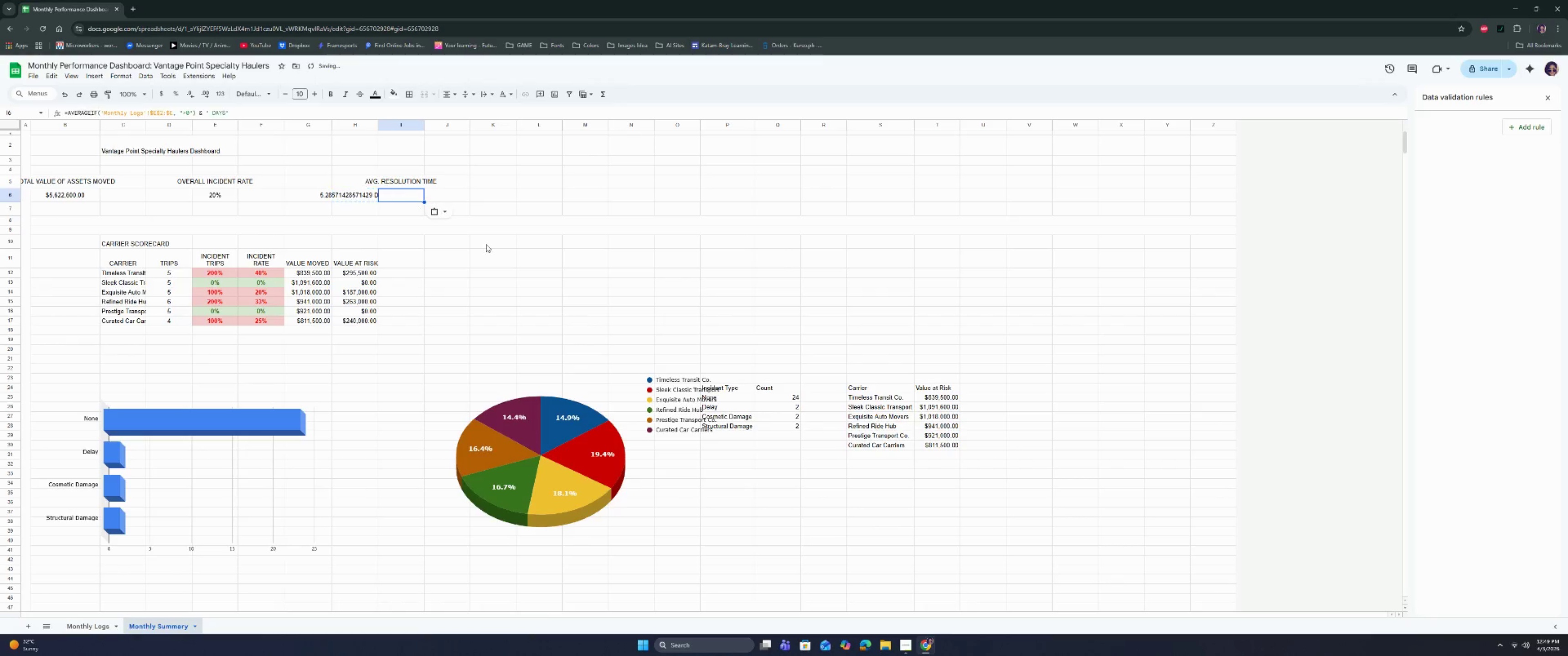 
key(Control+V)
 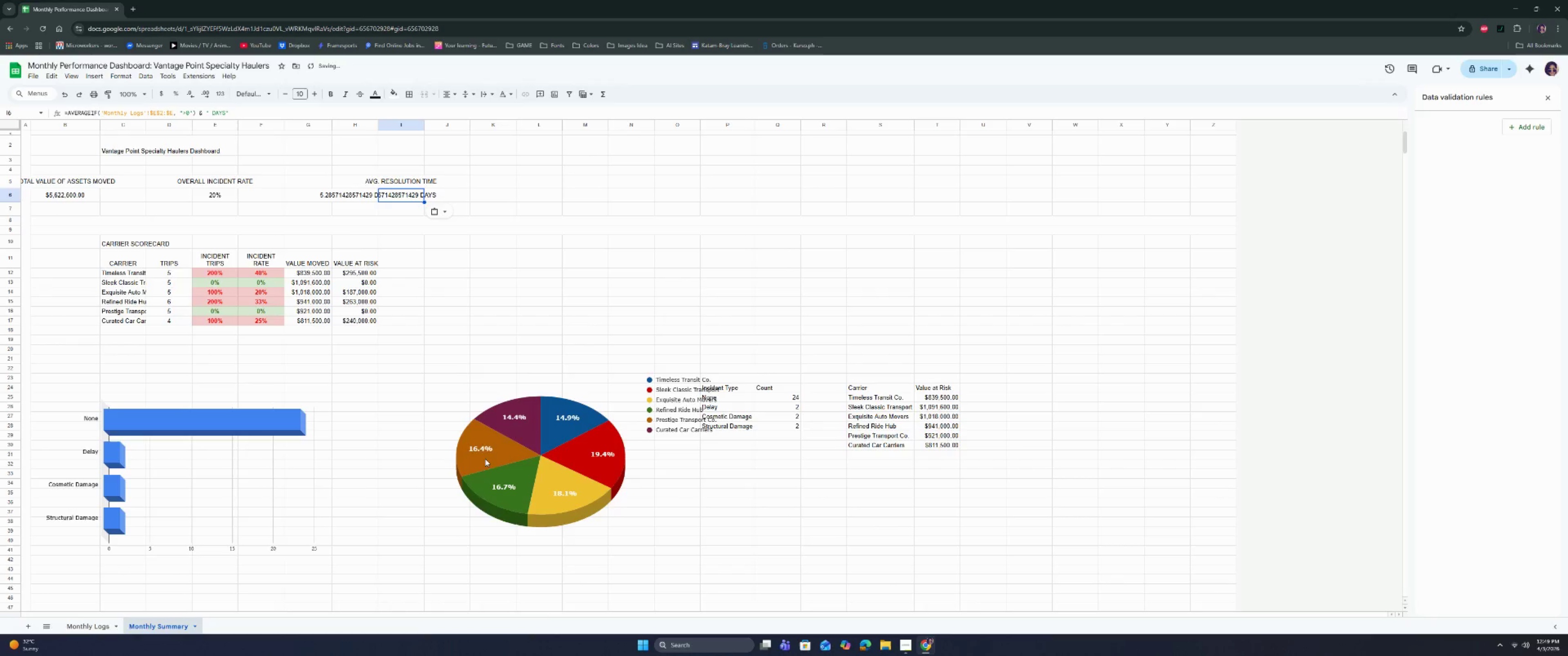 
left_click([492, 459])
 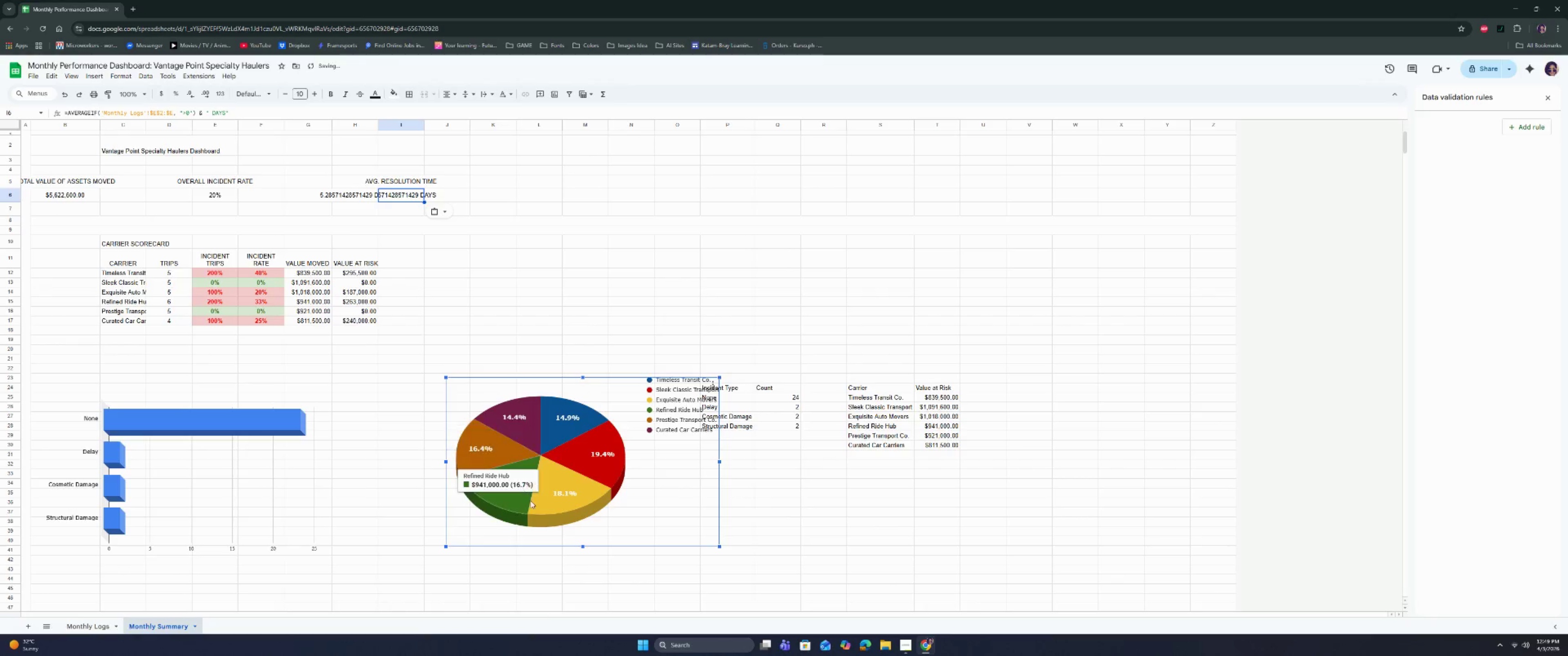 
left_click_drag(start_coordinate=[529, 497], to_coordinate=[875, 259])
 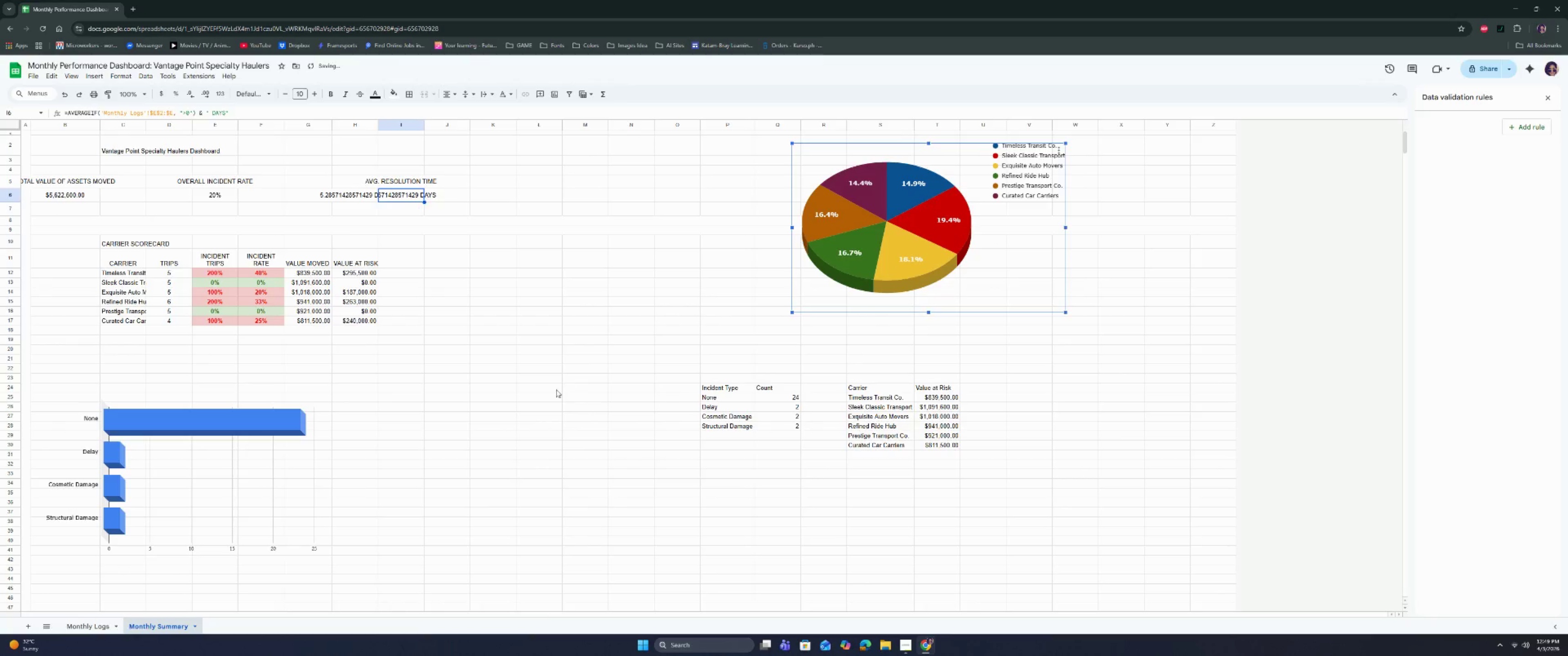 
left_click([556, 390])
 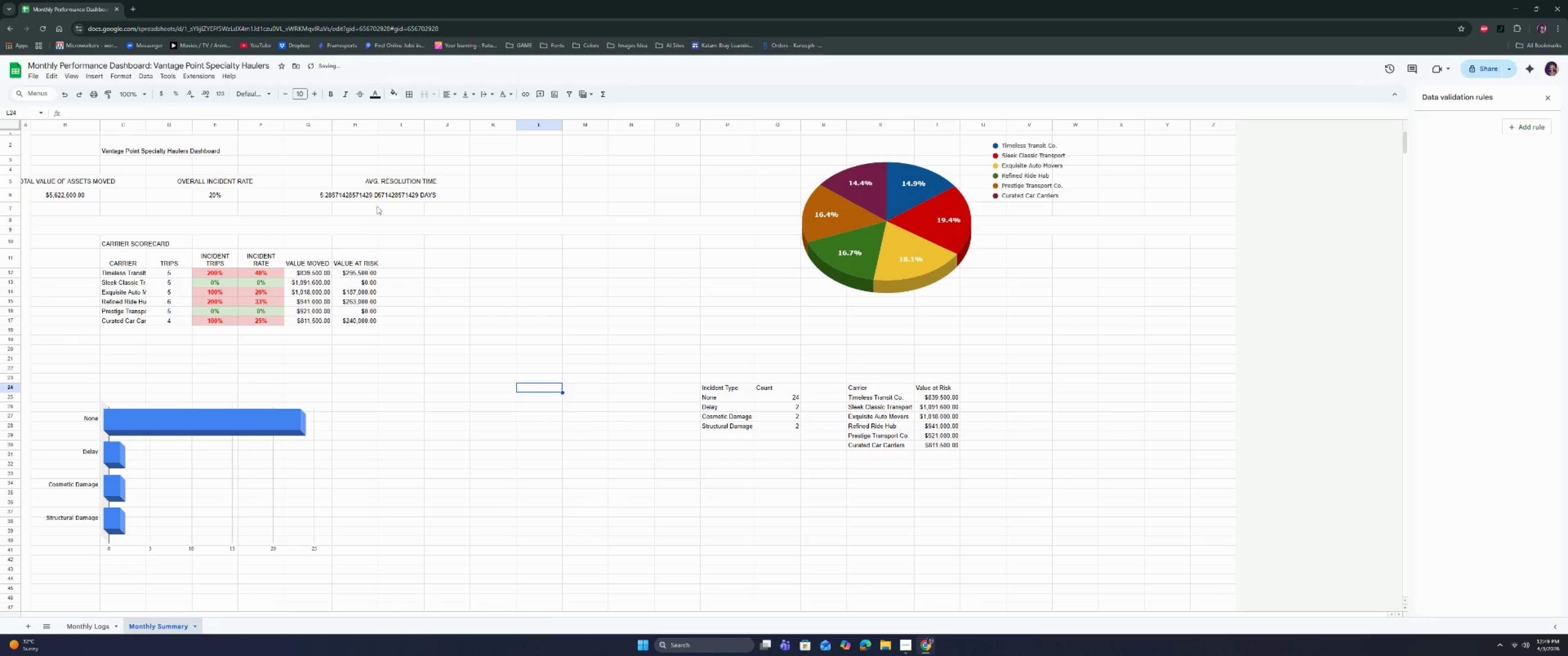 
left_click([377, 197])
 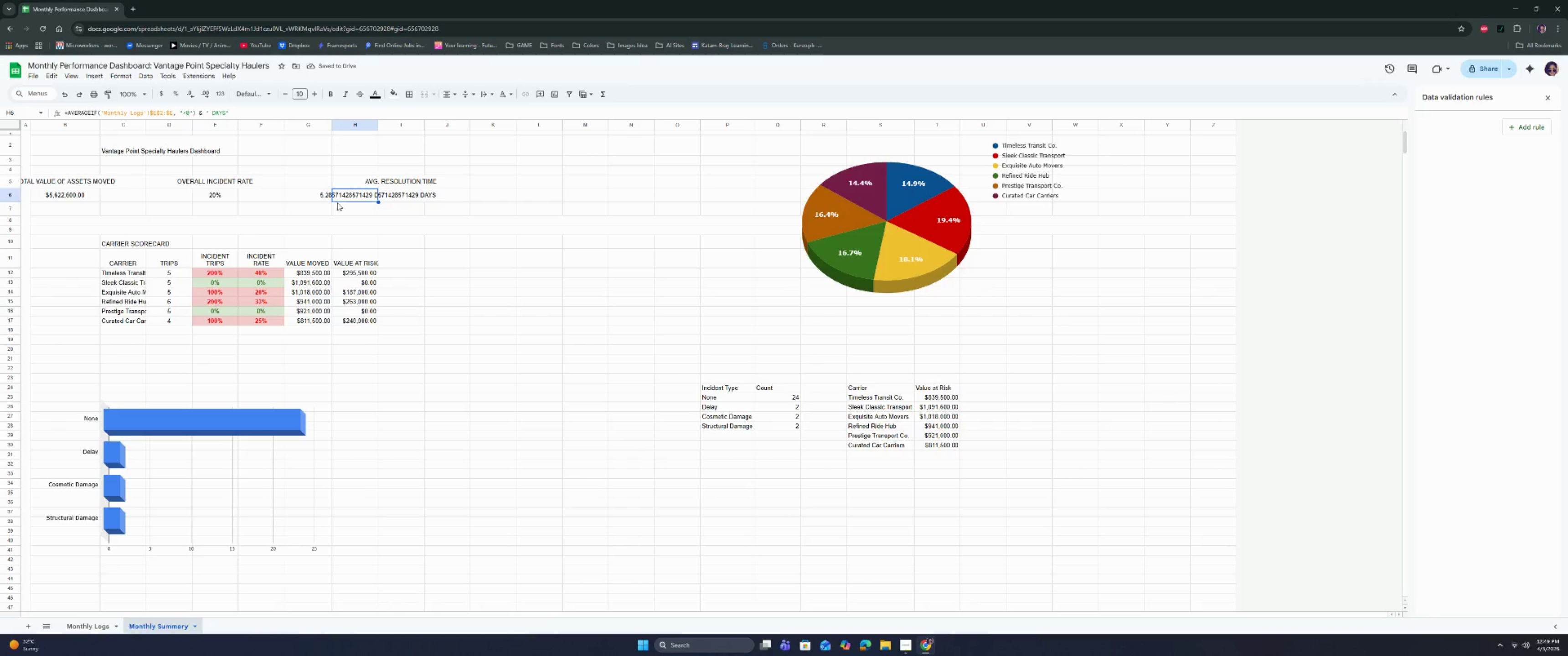 
key(Backspace)
 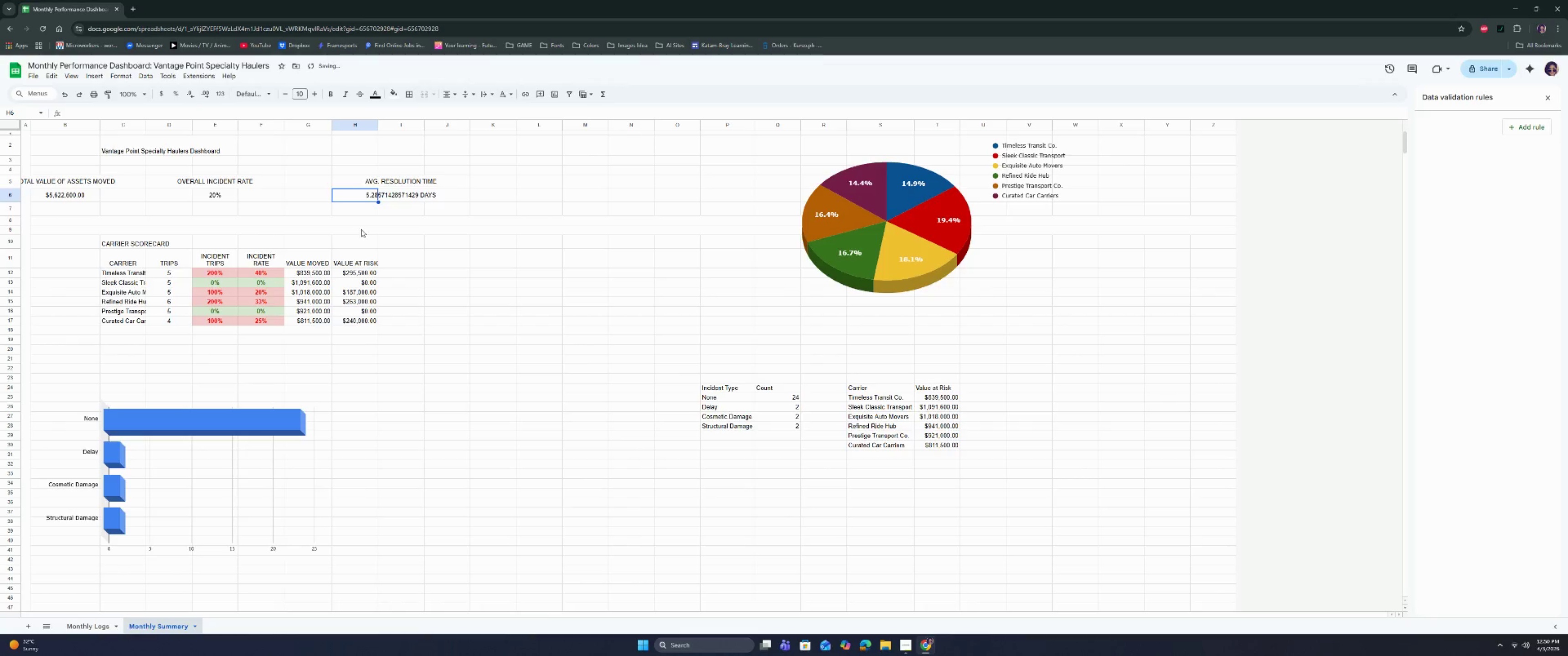 
left_click([362, 221])
 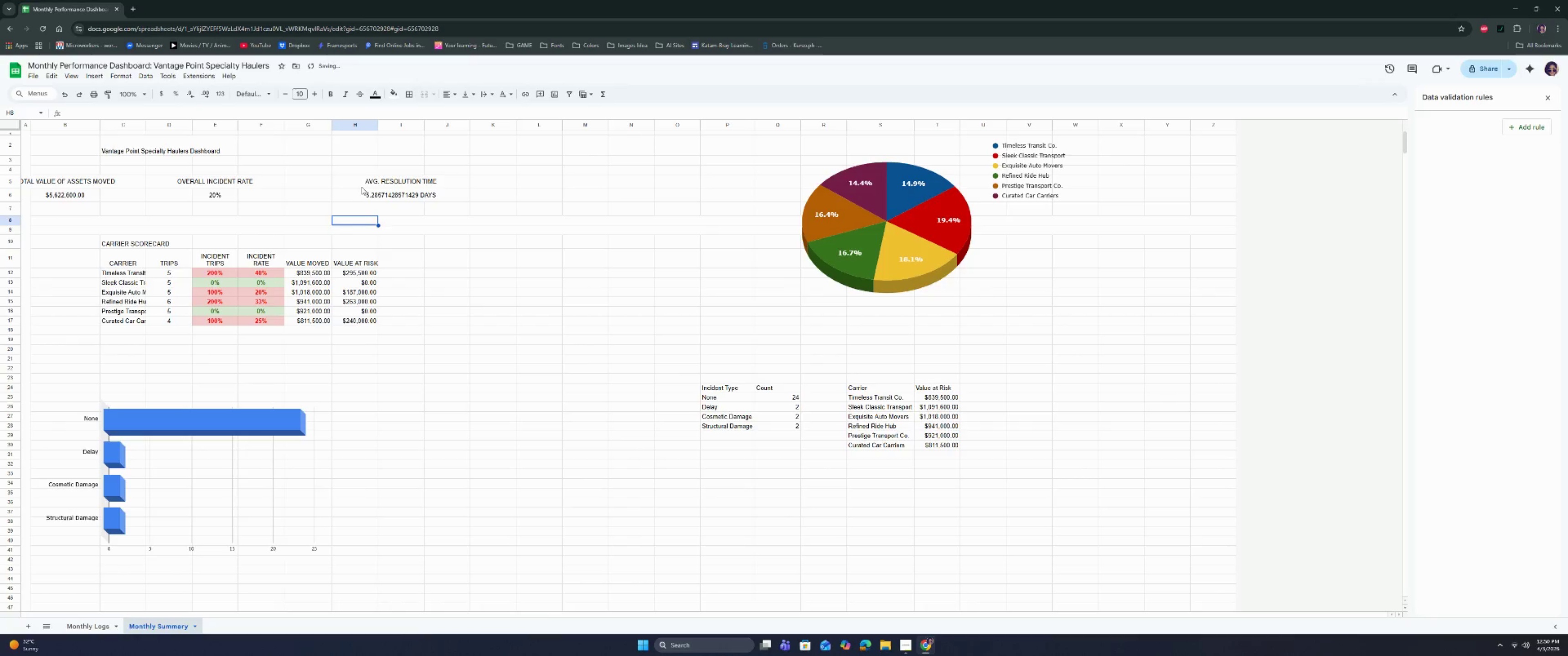 
left_click([358, 184])
 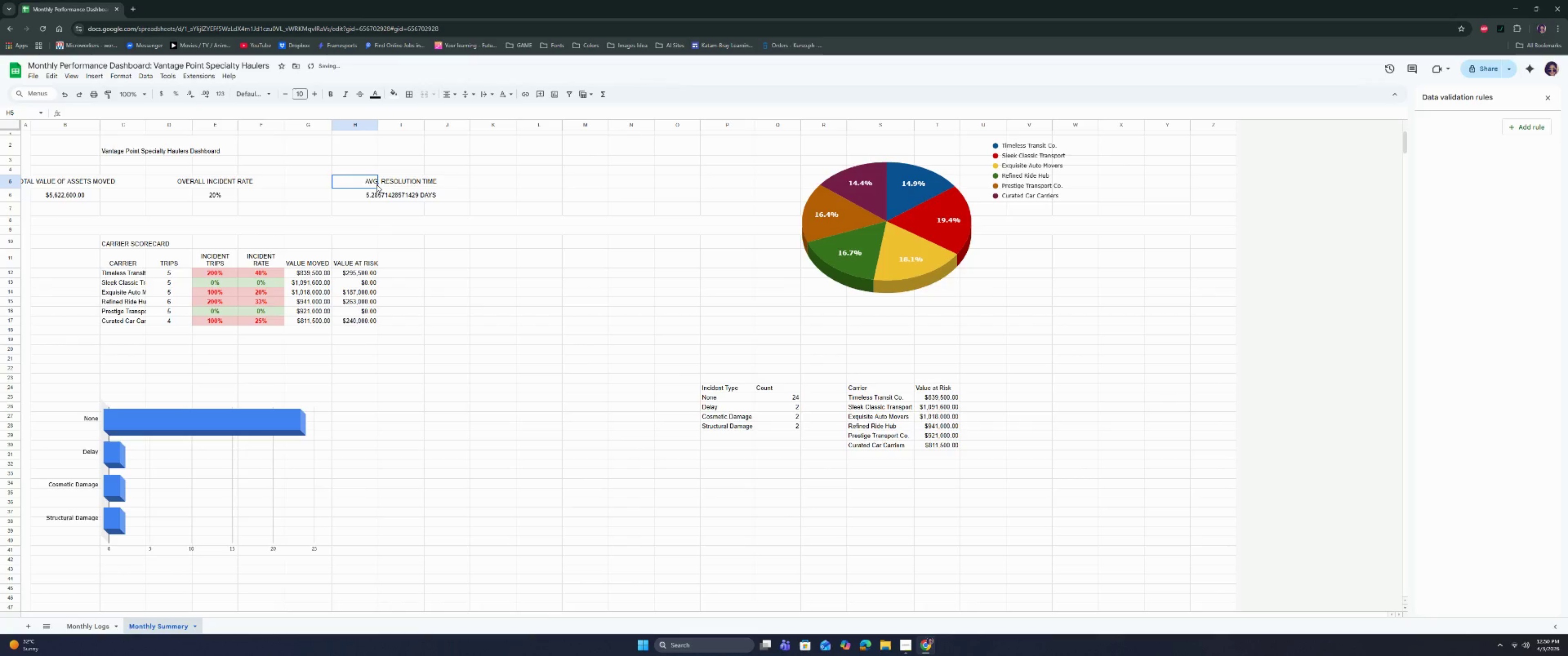 
left_click([397, 181])
 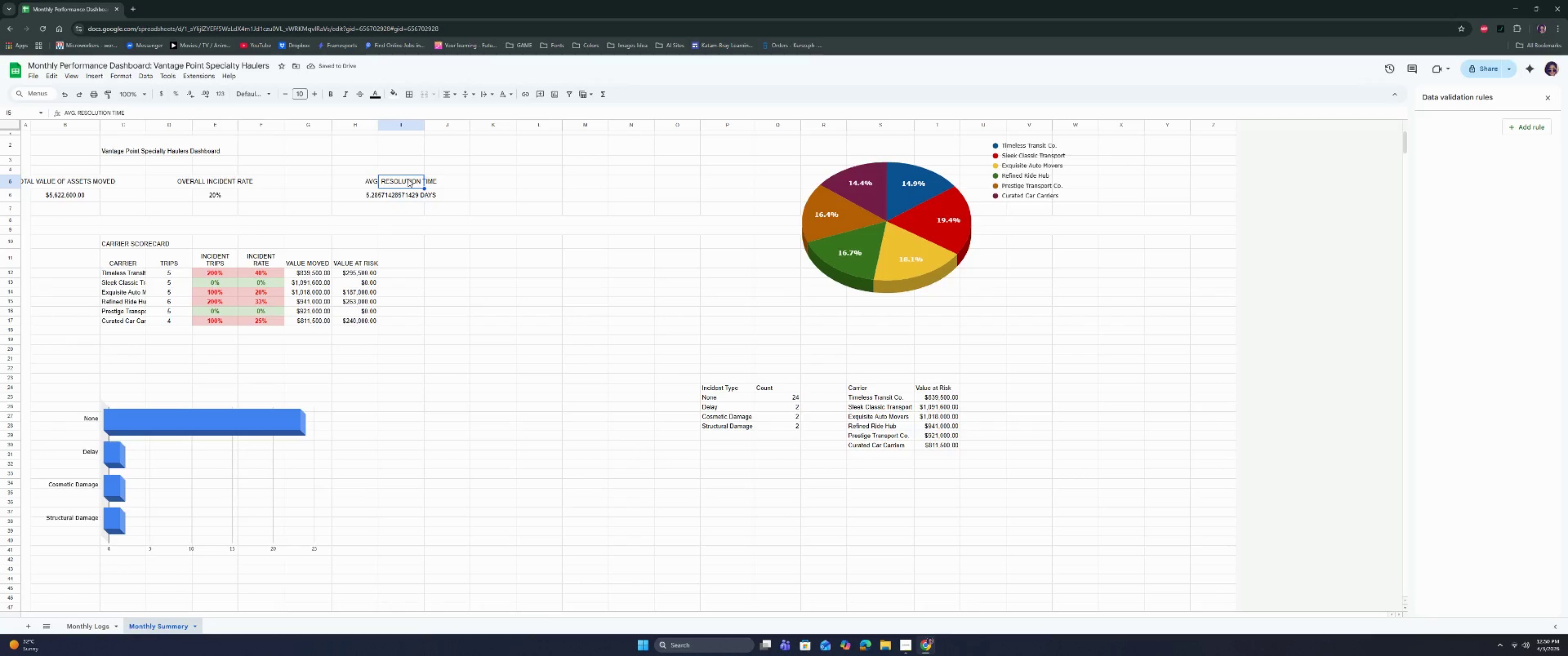 
left_click_drag(start_coordinate=[408, 179], to_coordinate=[483, 175])
 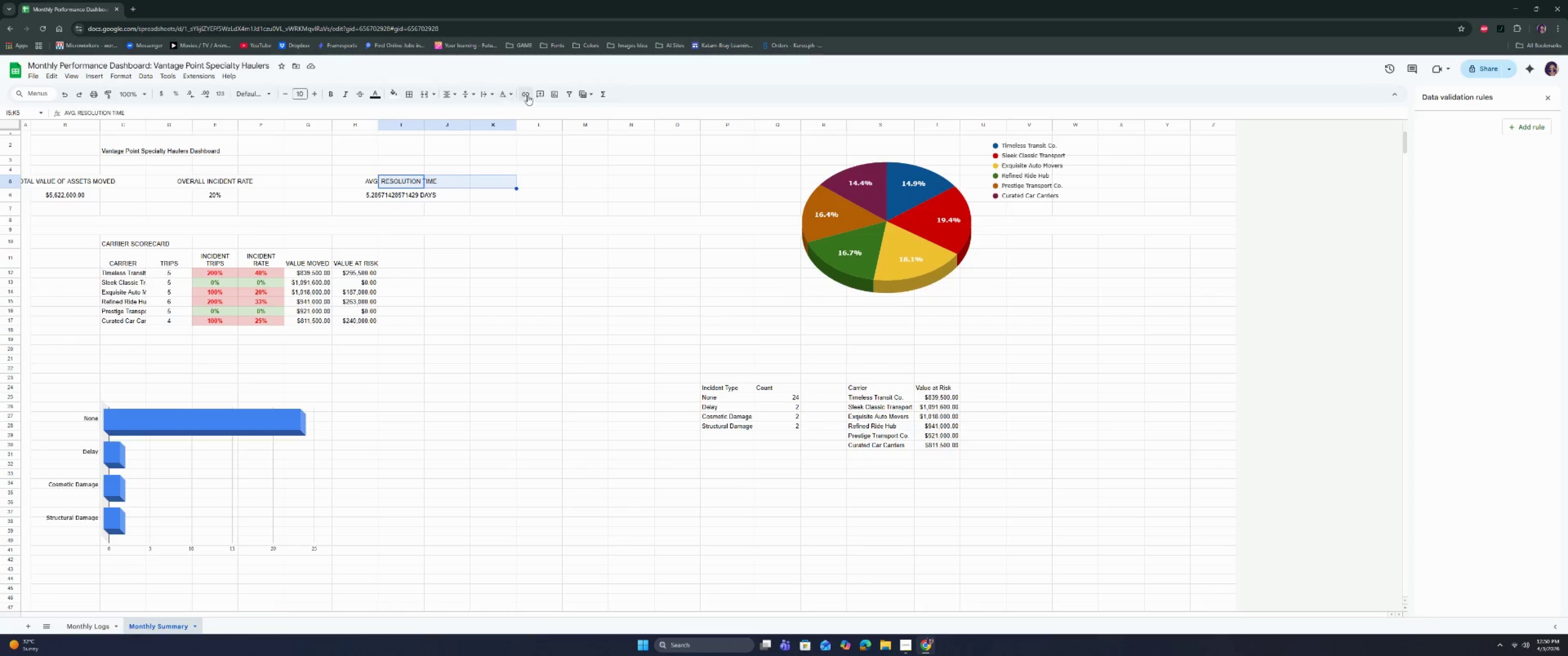 
left_click([421, 97])
 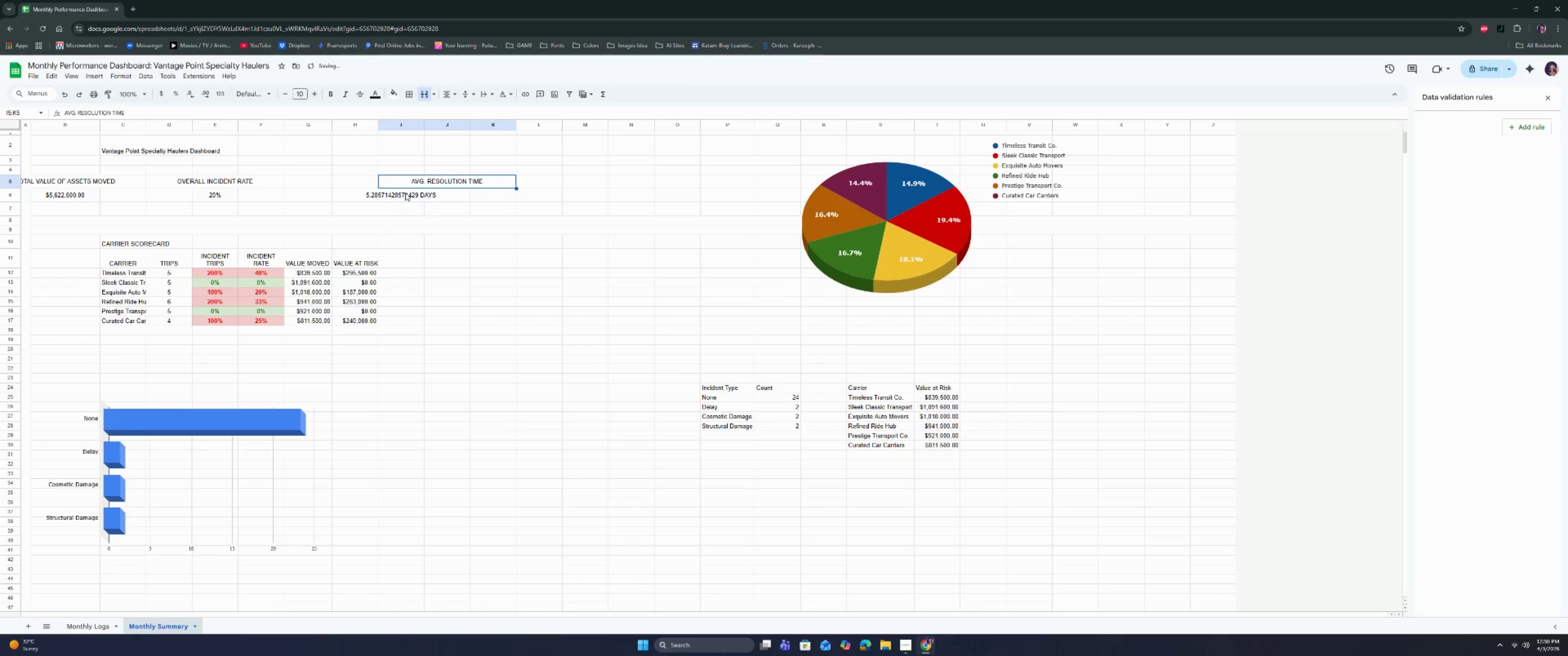 
left_click_drag(start_coordinate=[405, 193], to_coordinate=[481, 190])
 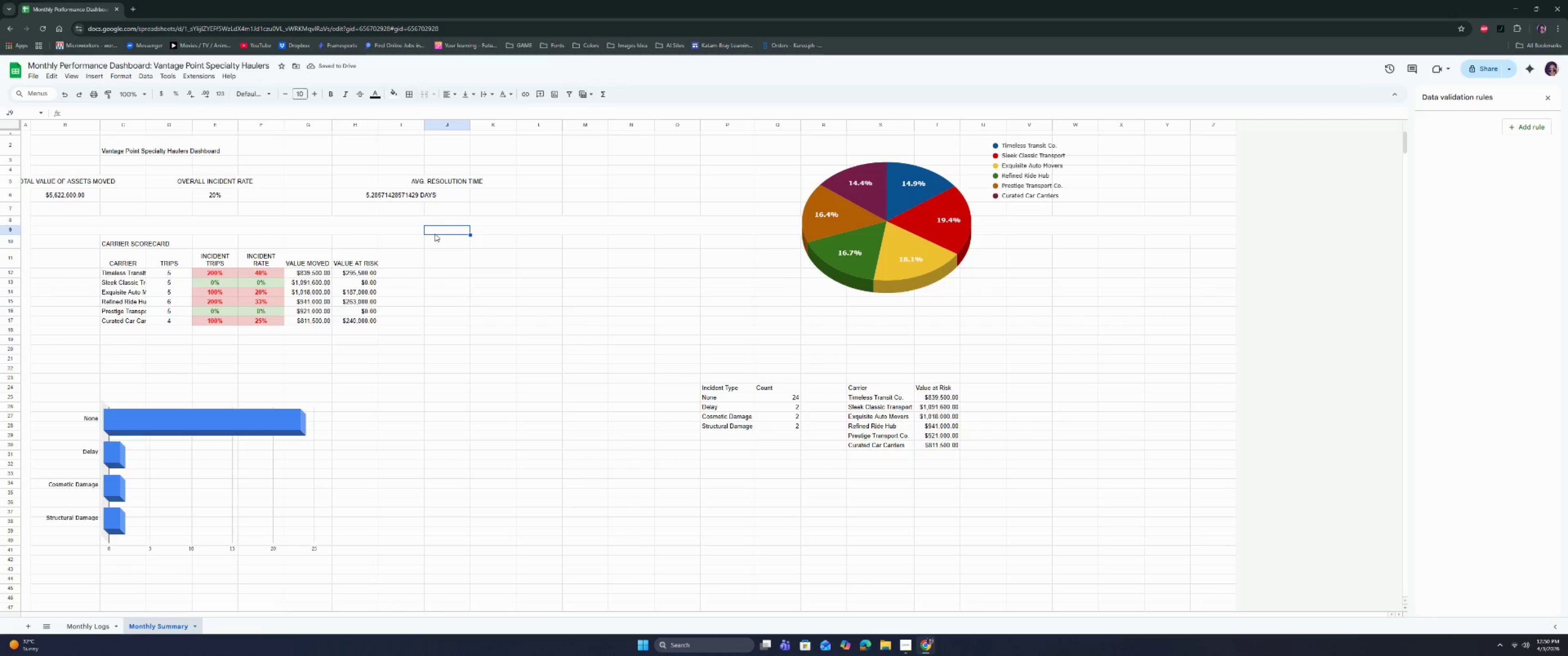 
left_click([389, 199])
 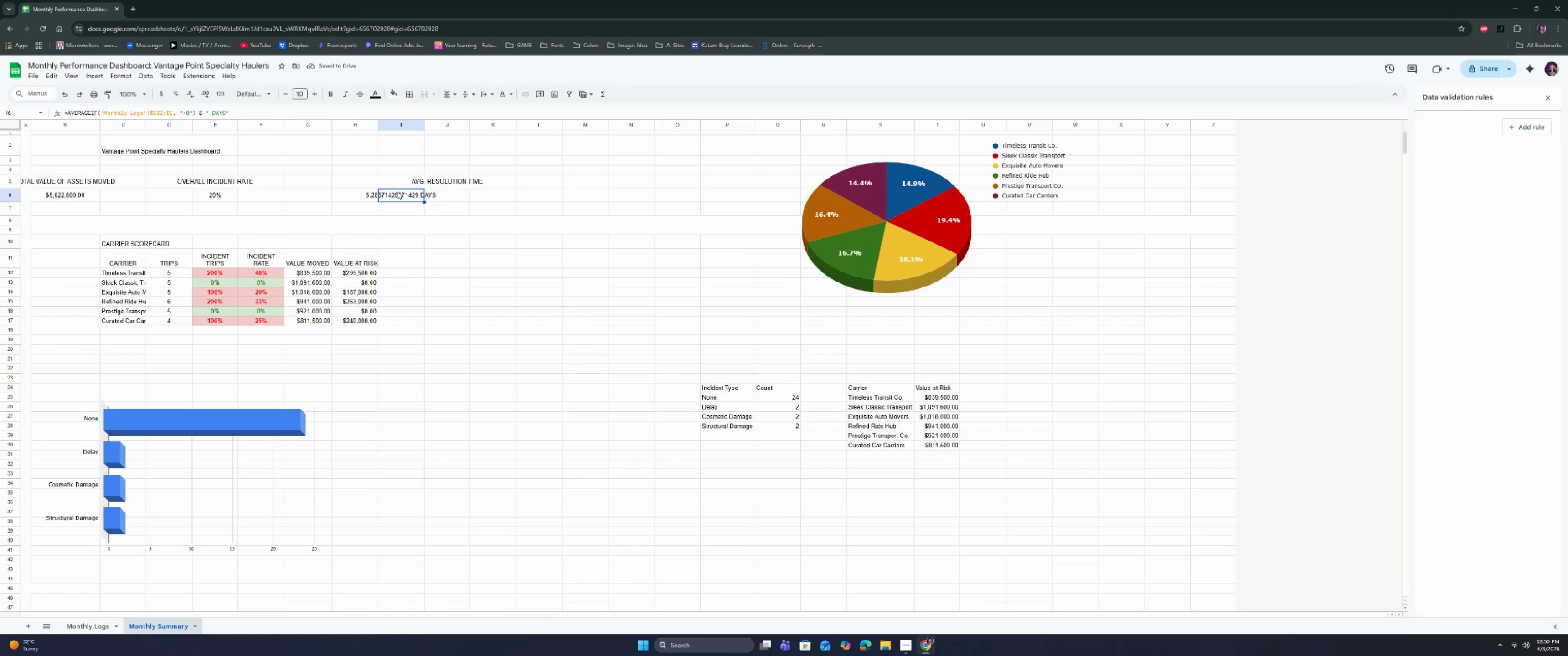 
left_click_drag(start_coordinate=[400, 195], to_coordinate=[490, 197])
 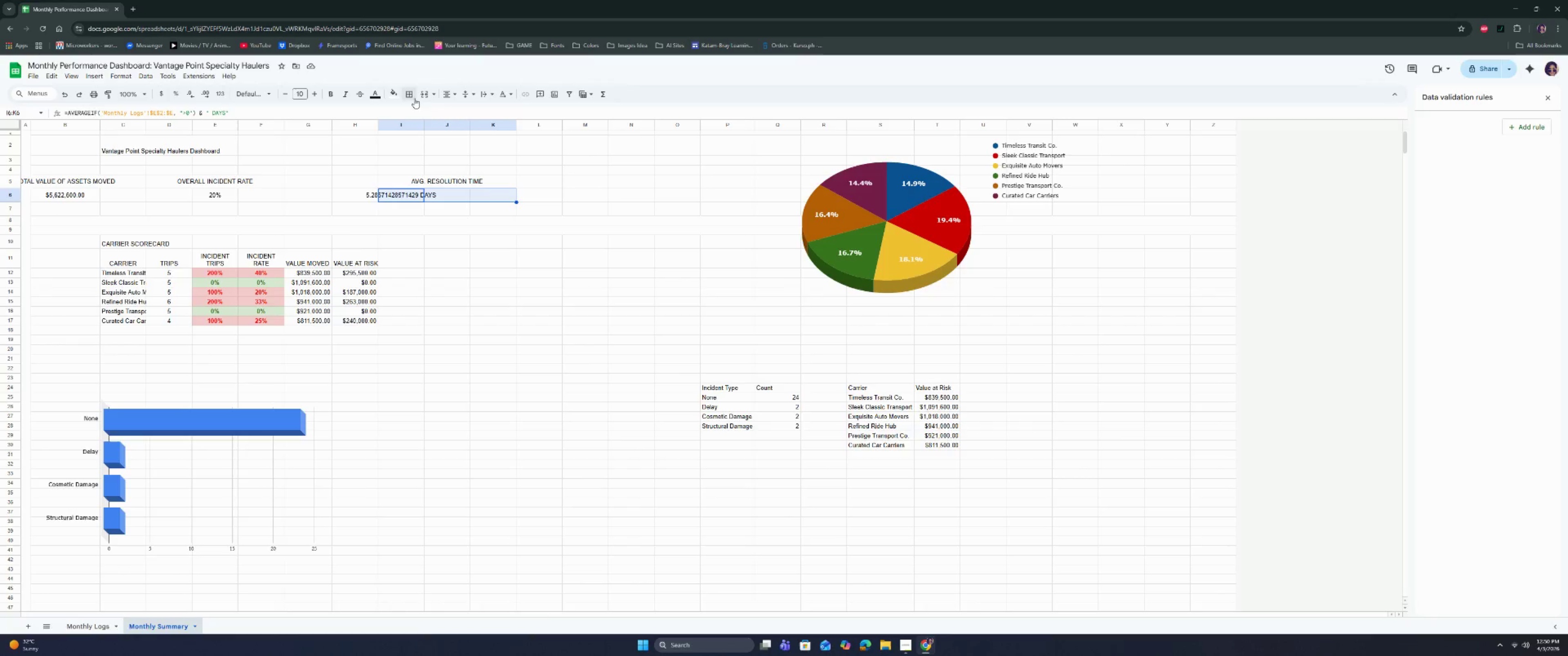 
left_click([422, 96])
 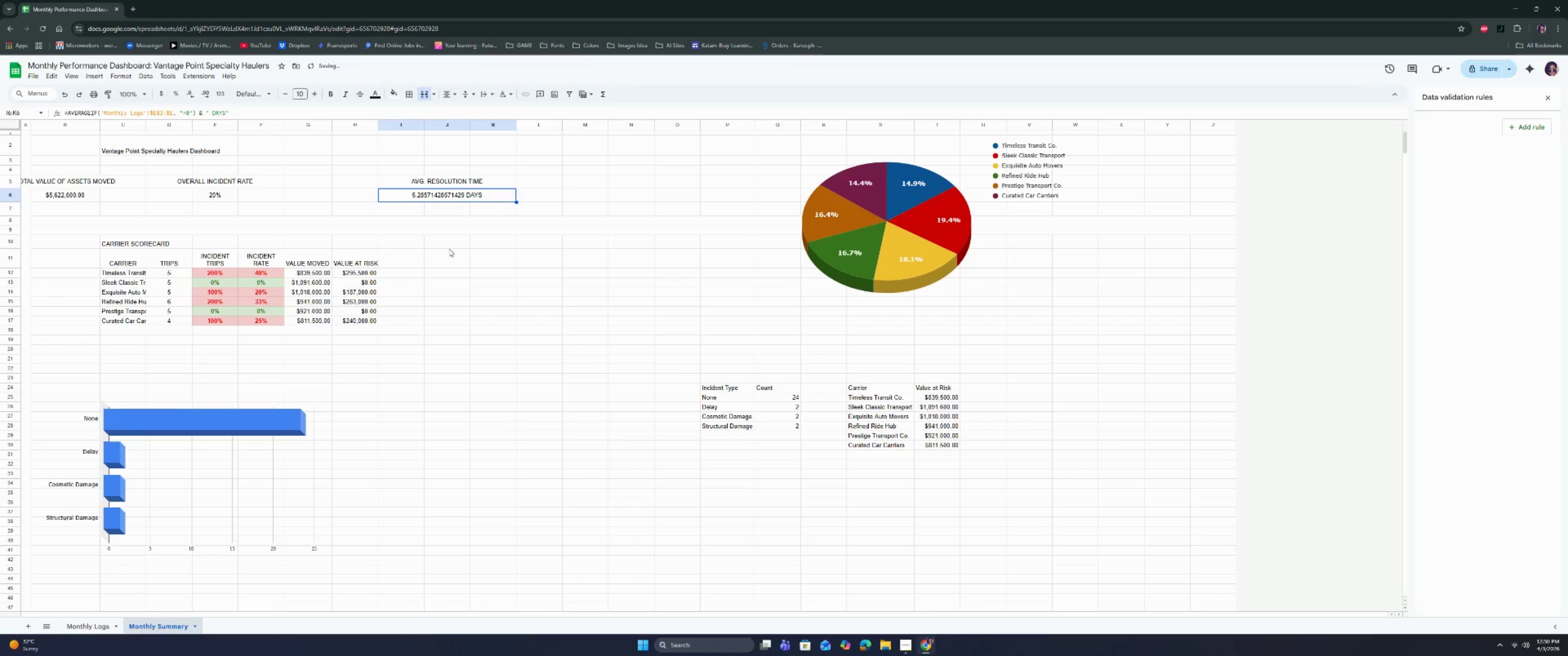 
double_click([449, 271])
 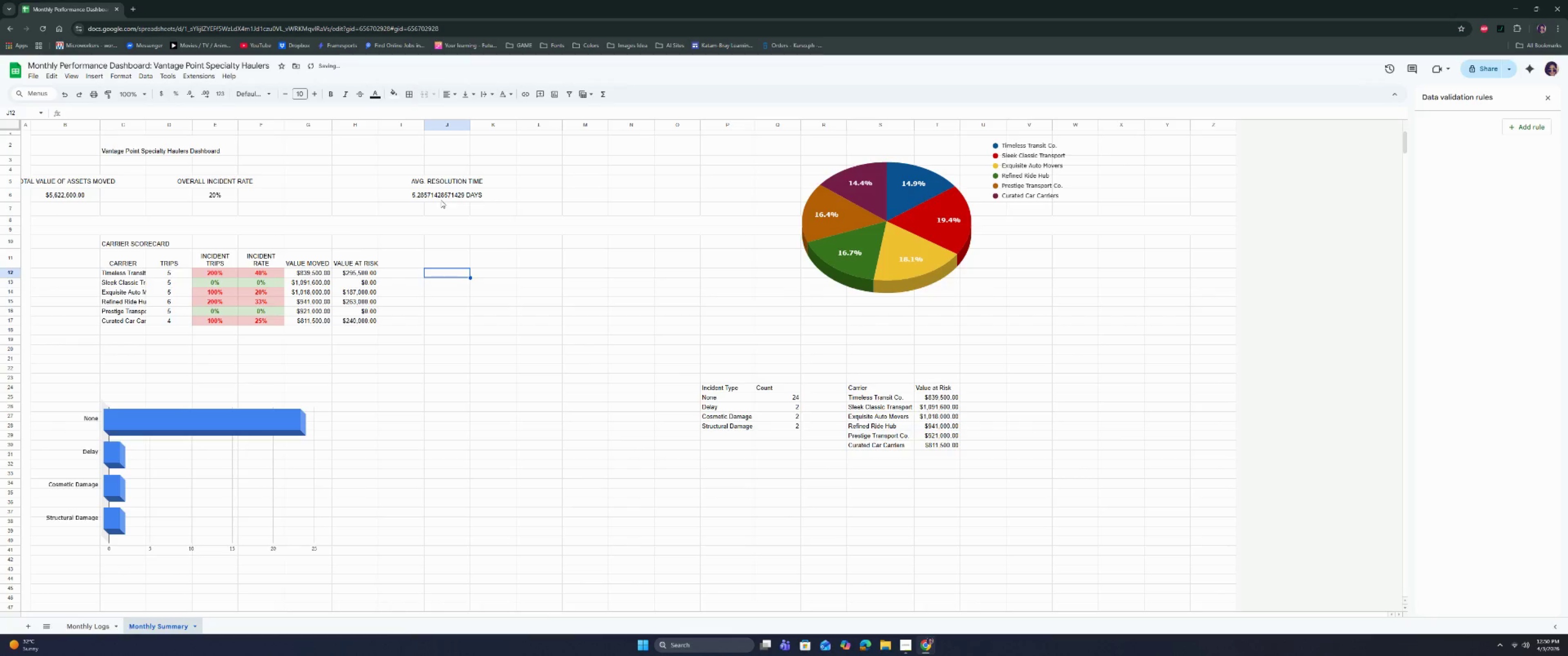 
double_click([443, 197])
 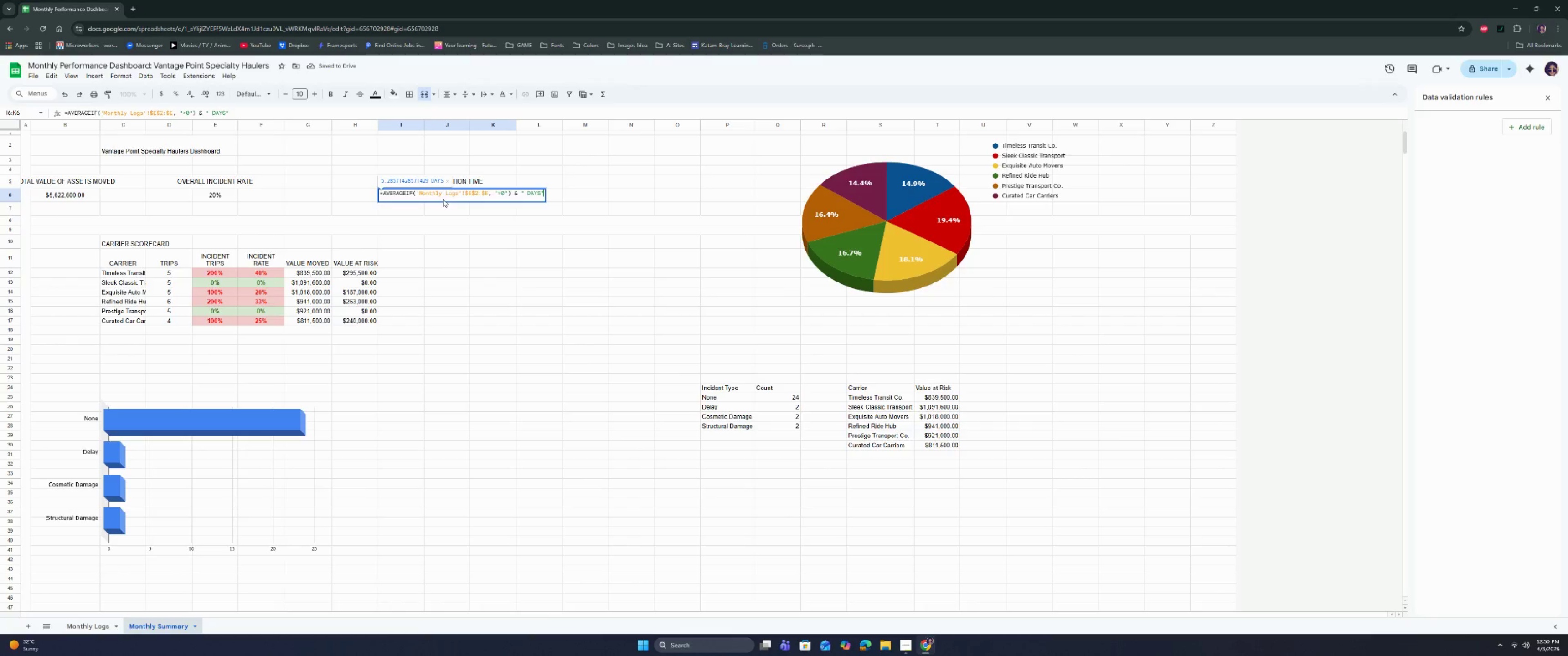 
left_click([446, 244])
 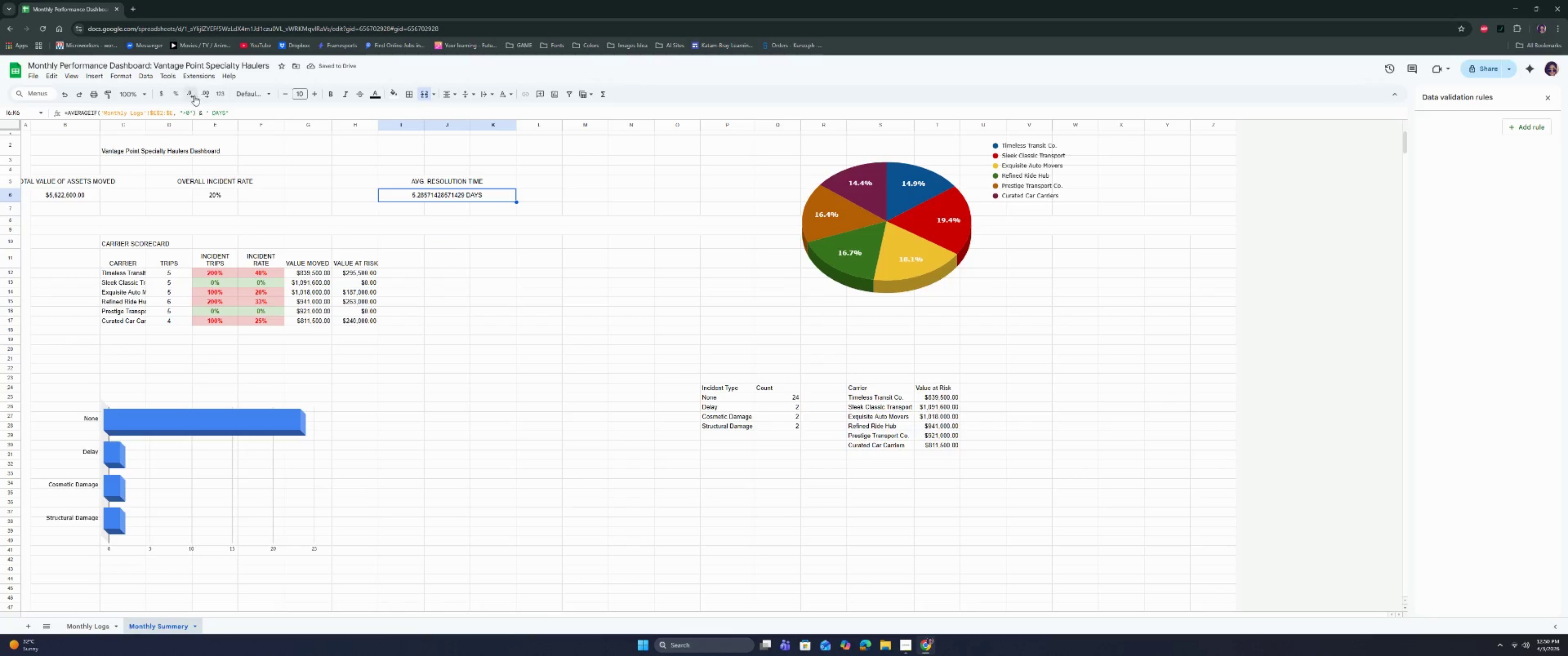 
double_click([192, 93])
 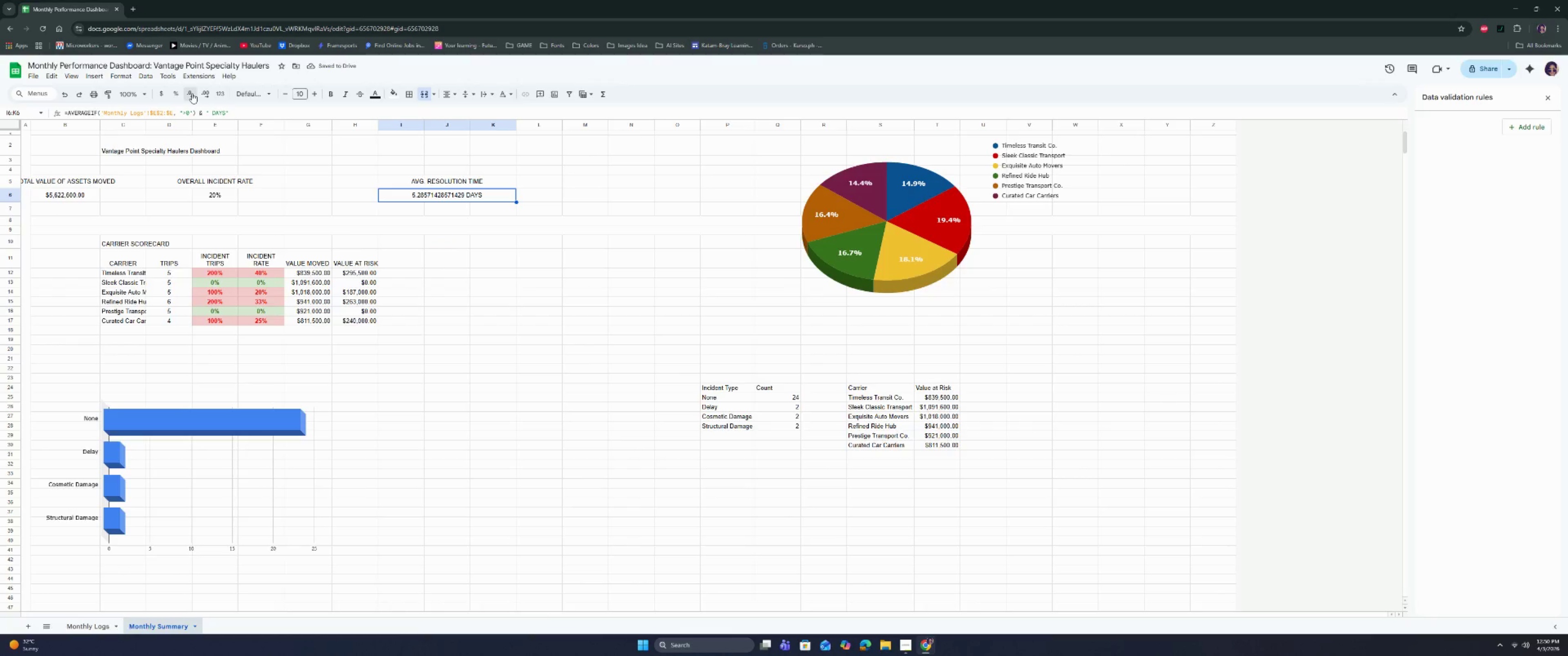 
triple_click([192, 93])
 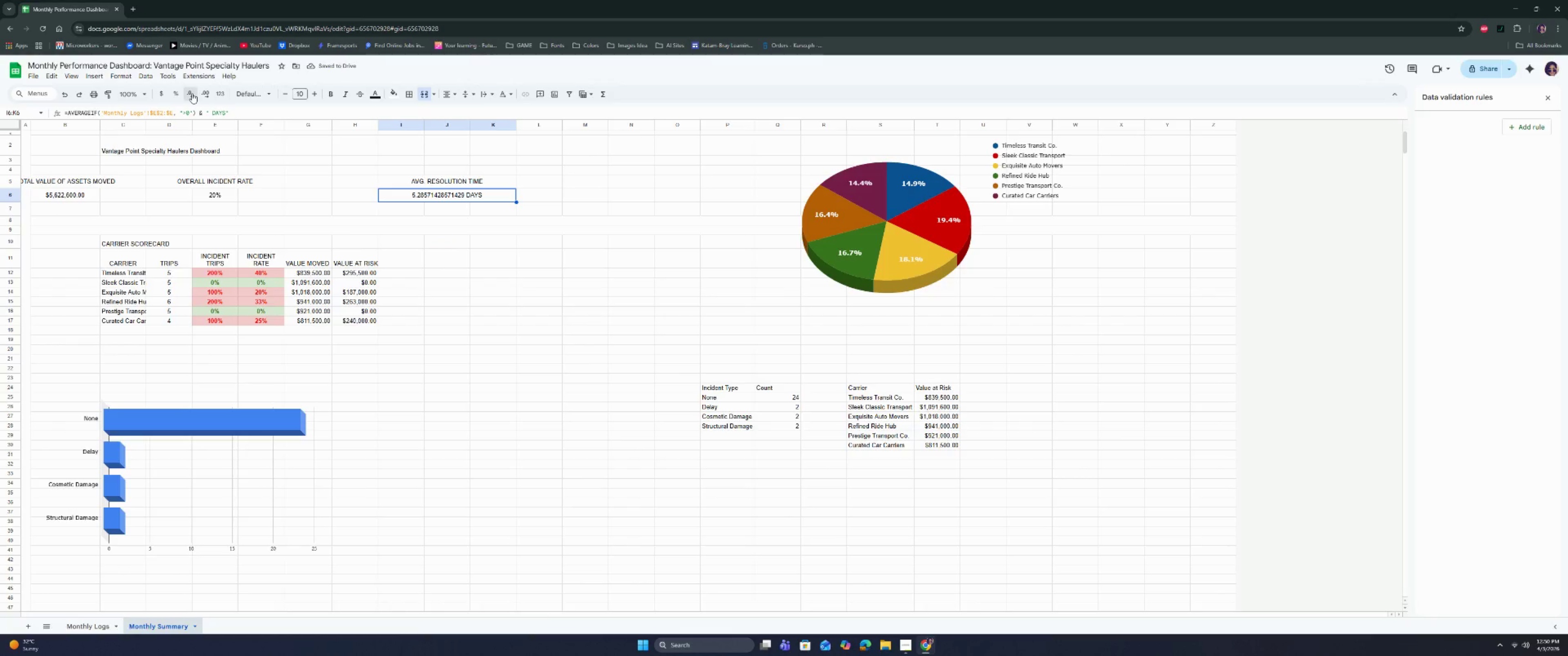 
triple_click([192, 93])
 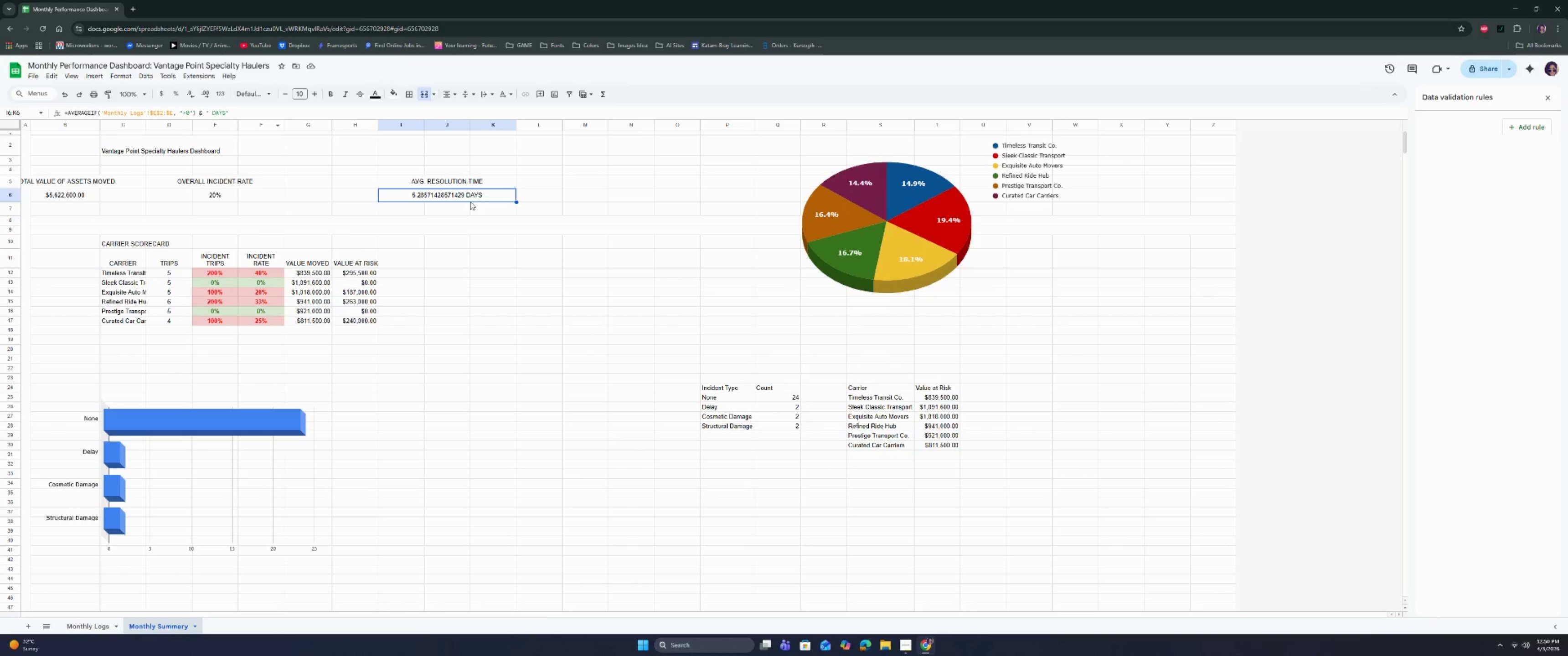 
double_click([471, 199])
 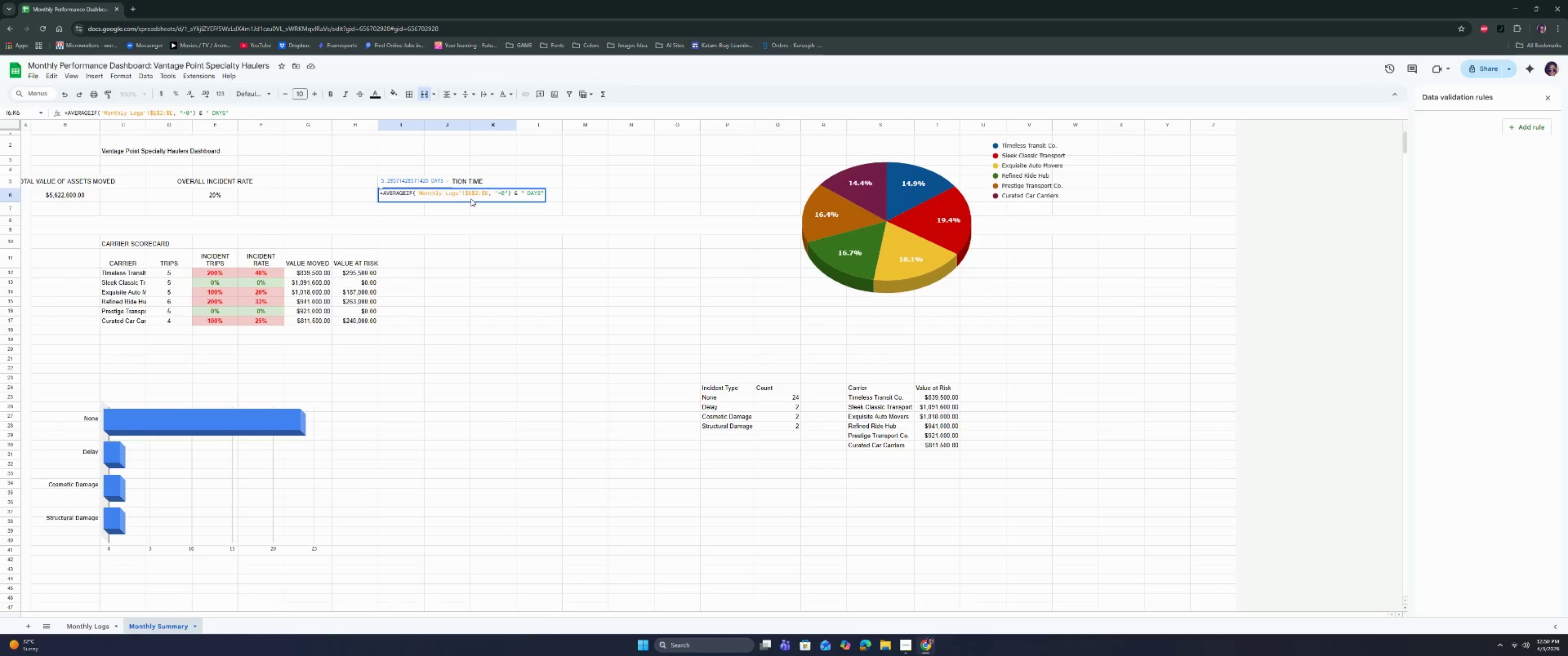 
key(Backspace)
 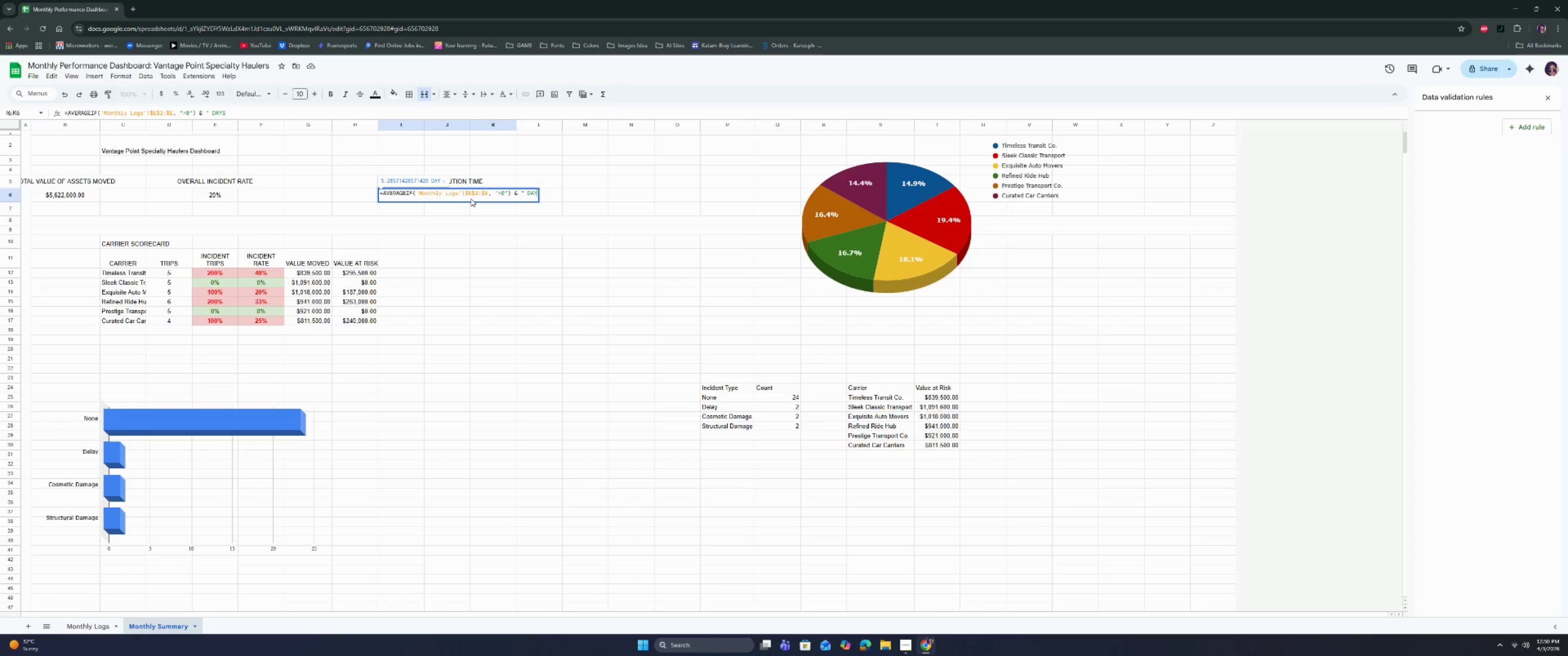 
key(Backspace)
 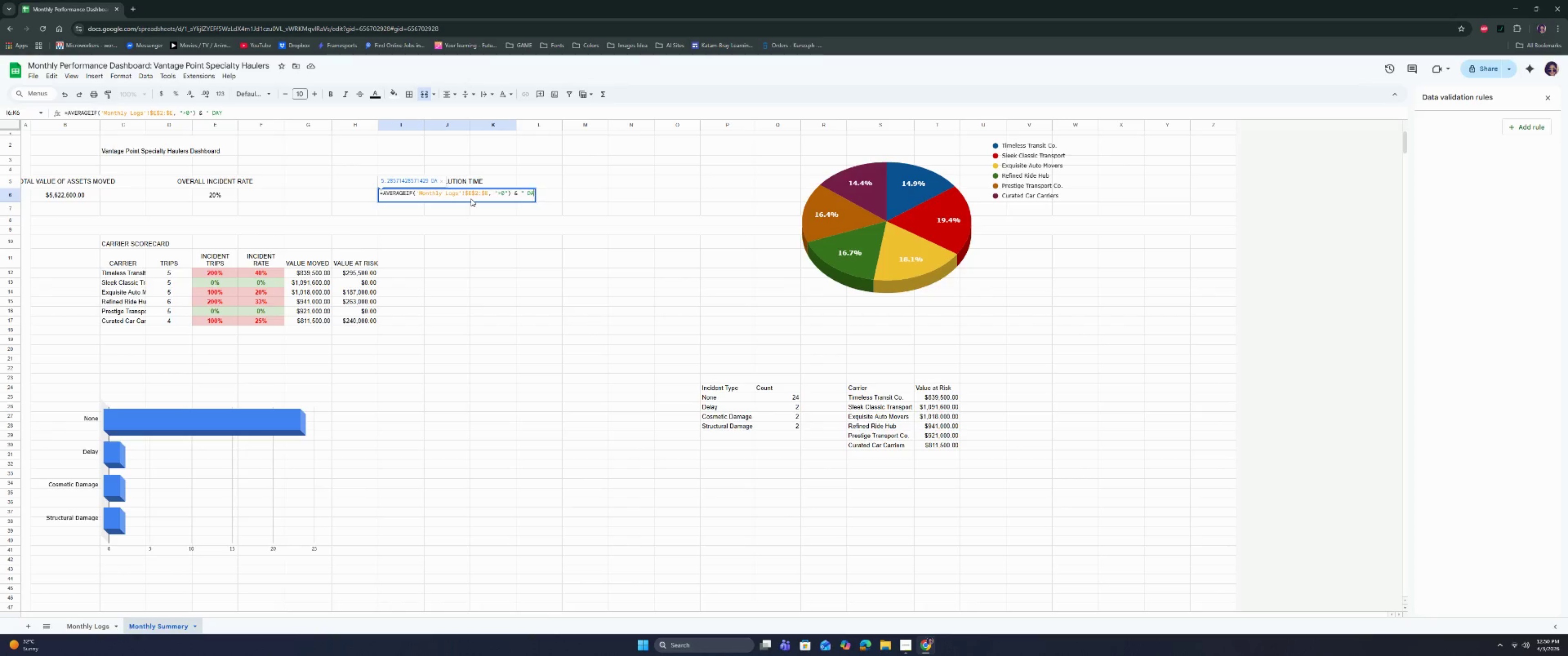 
key(Backspace)
 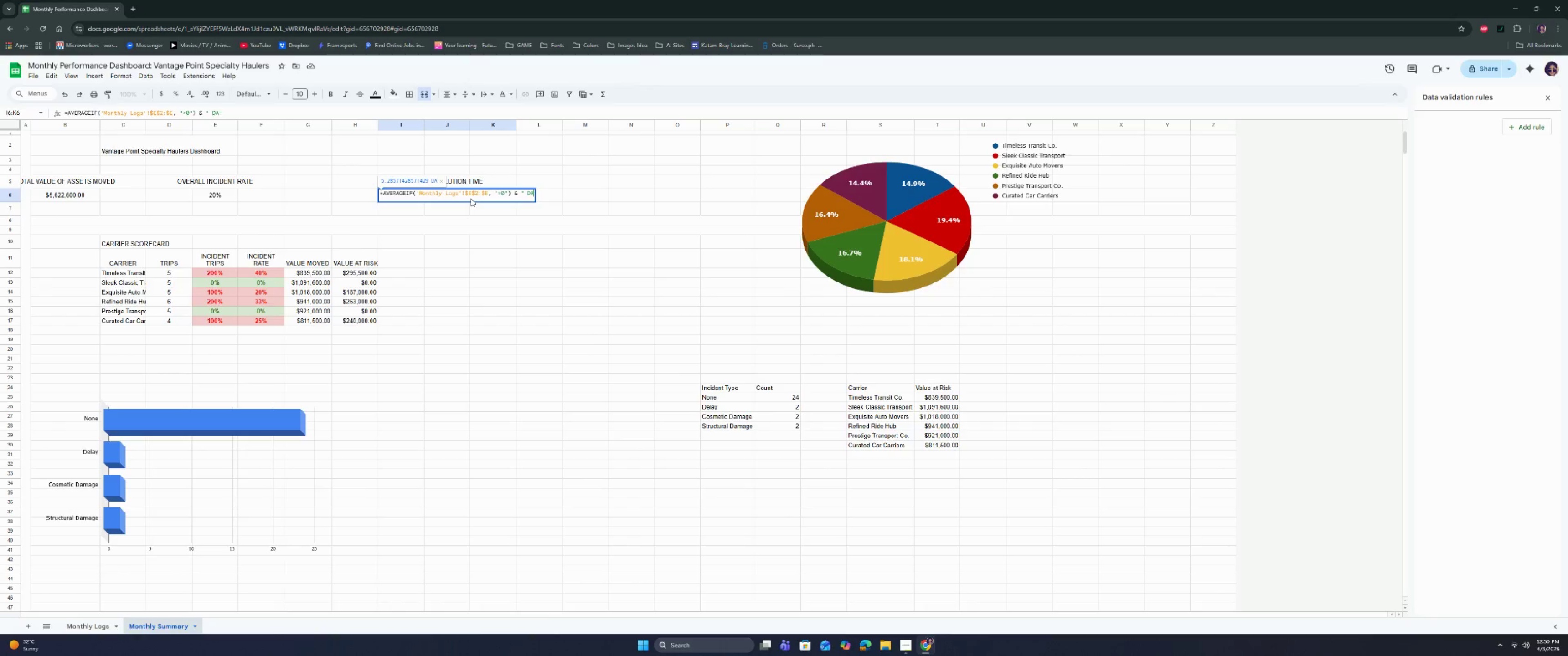 
key(Backspace)
 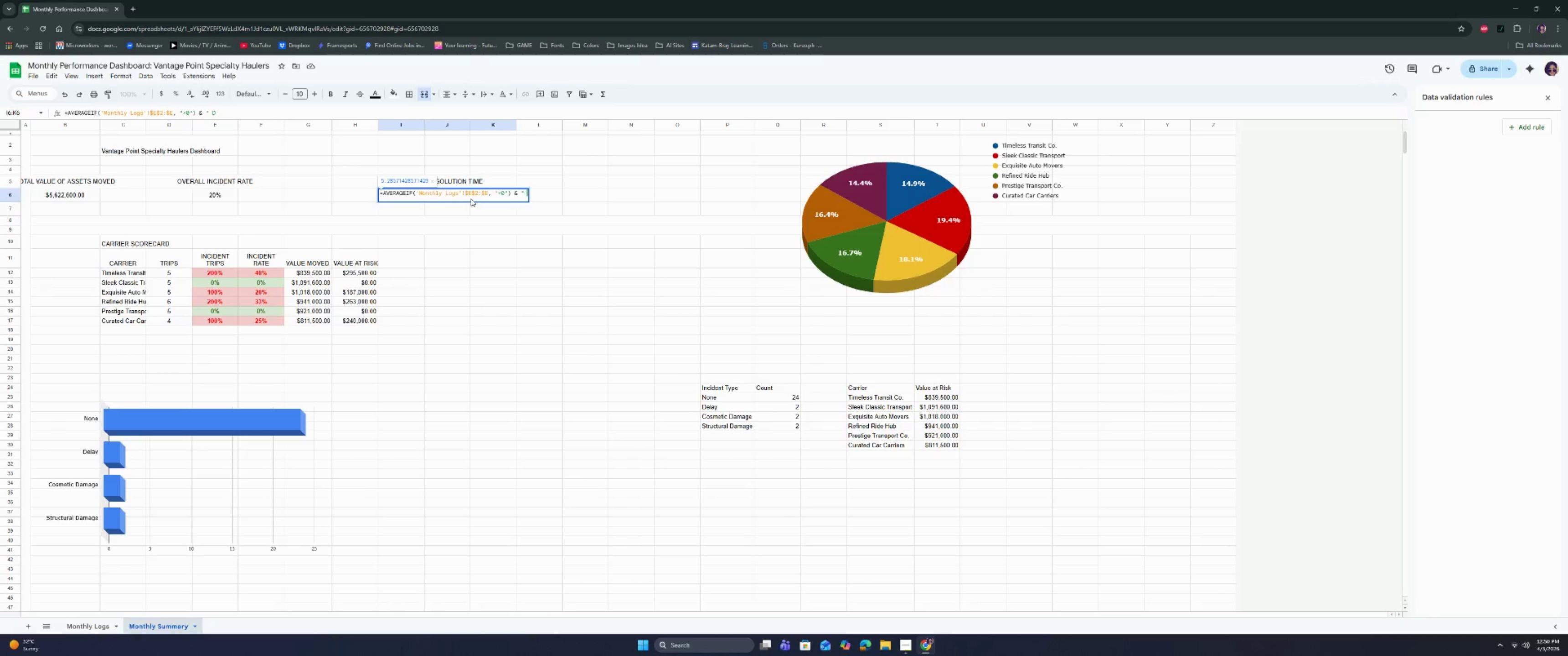 
key(Backspace)
 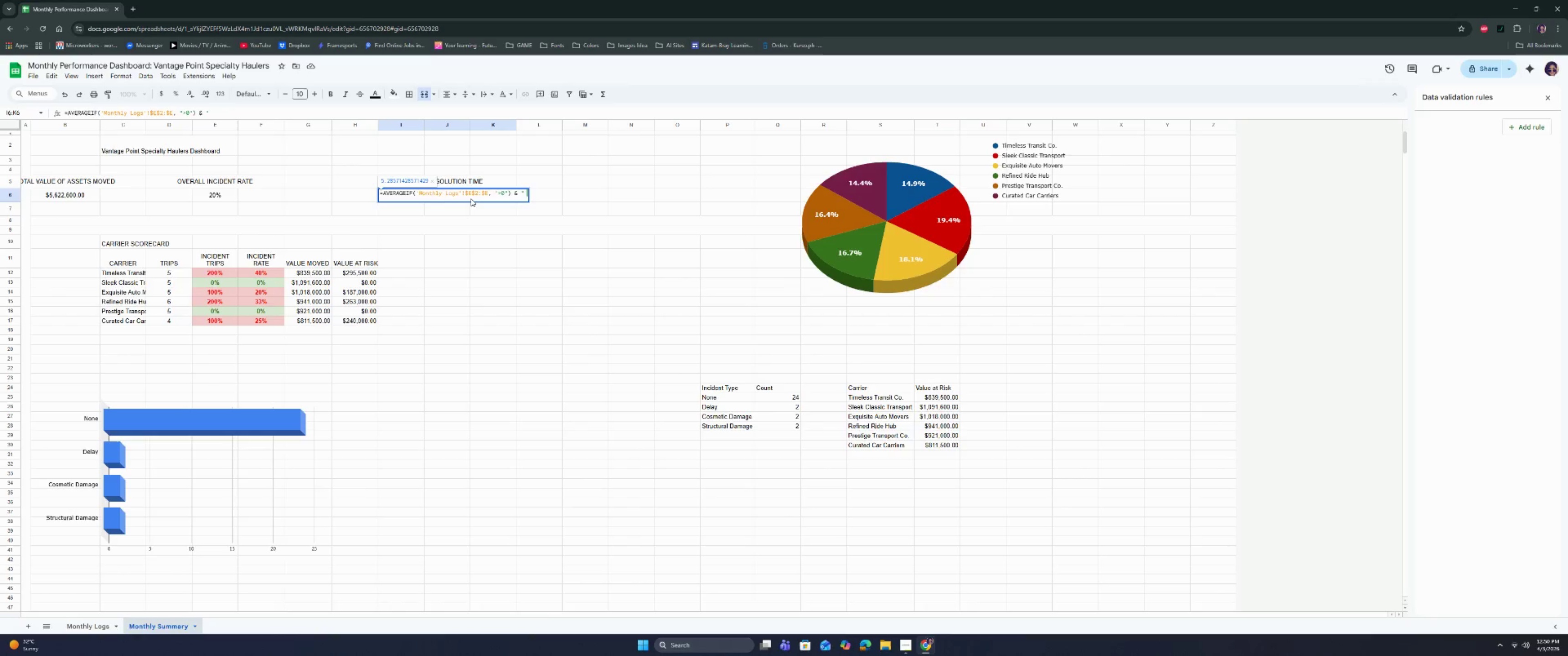 
key(Backspace)
 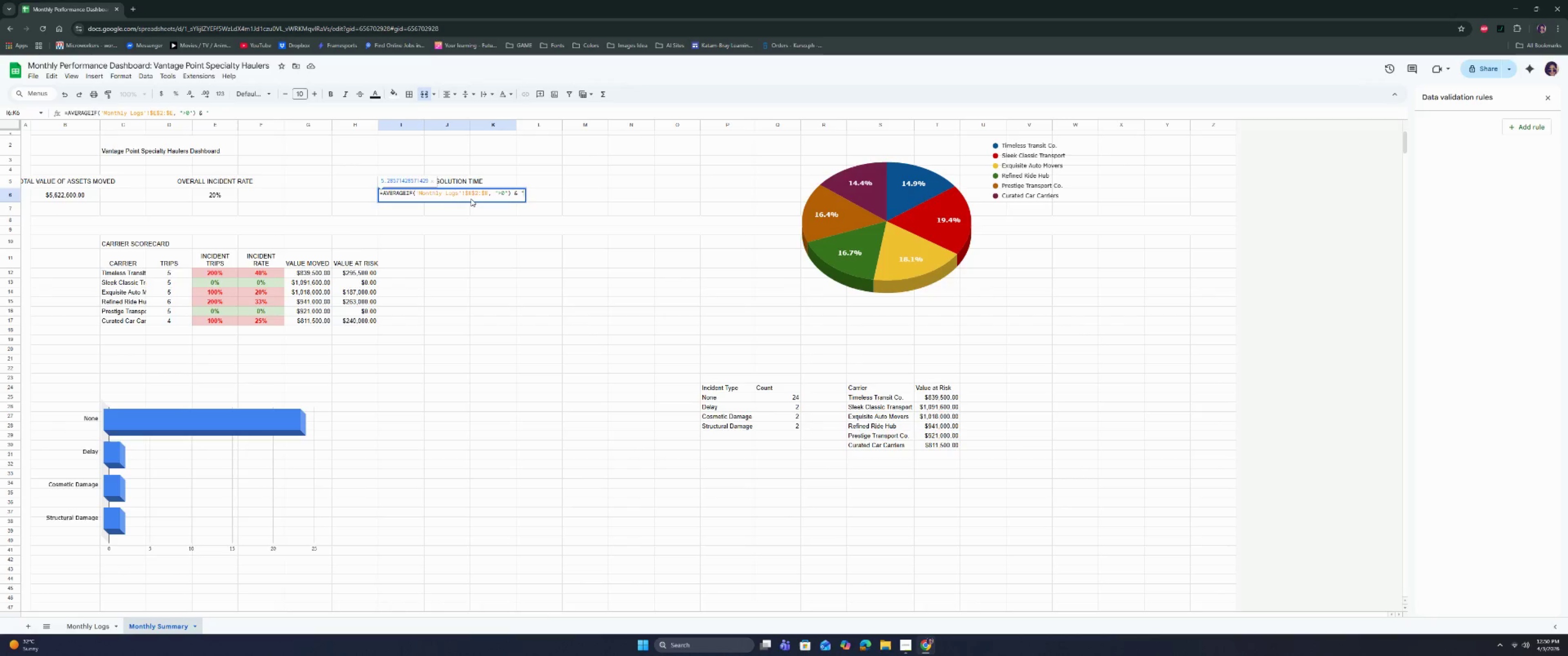 
key(Backspace)
 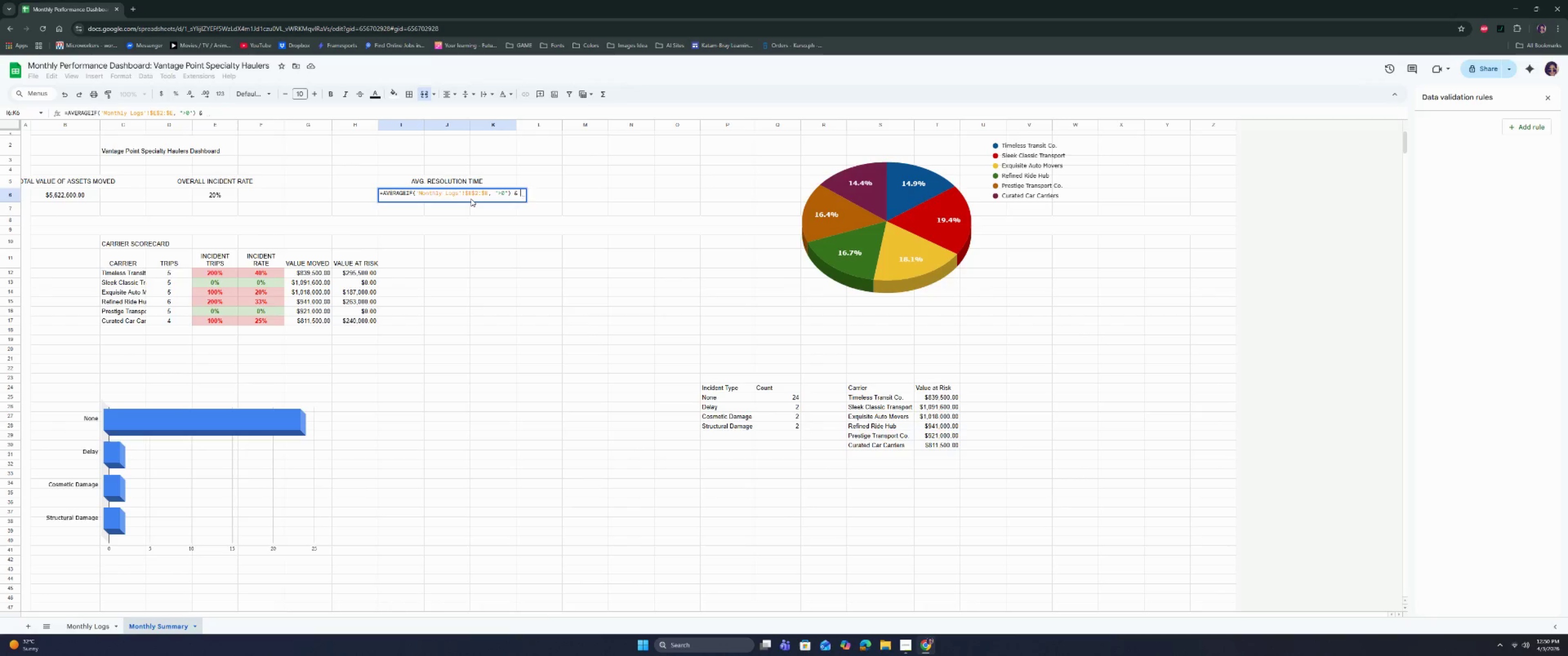 
key(Backspace)
 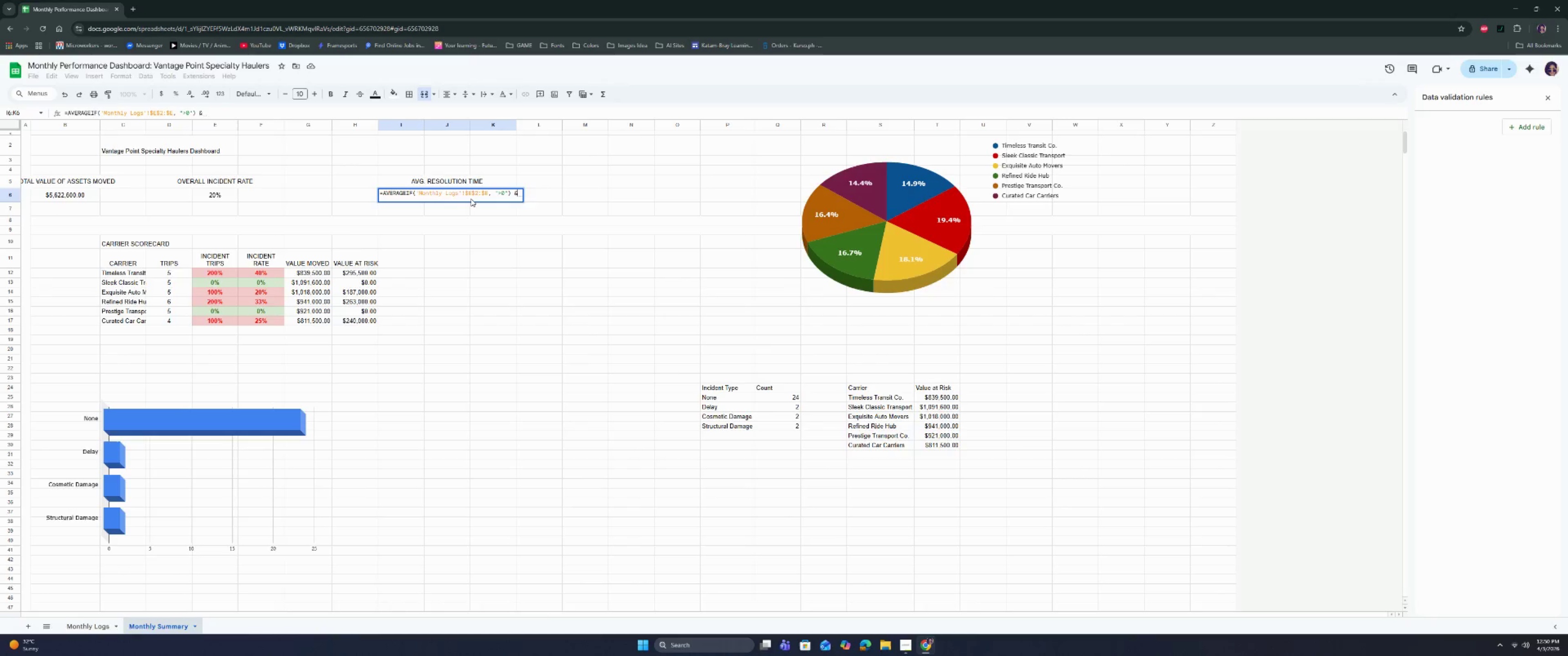 
key(Backspace)
 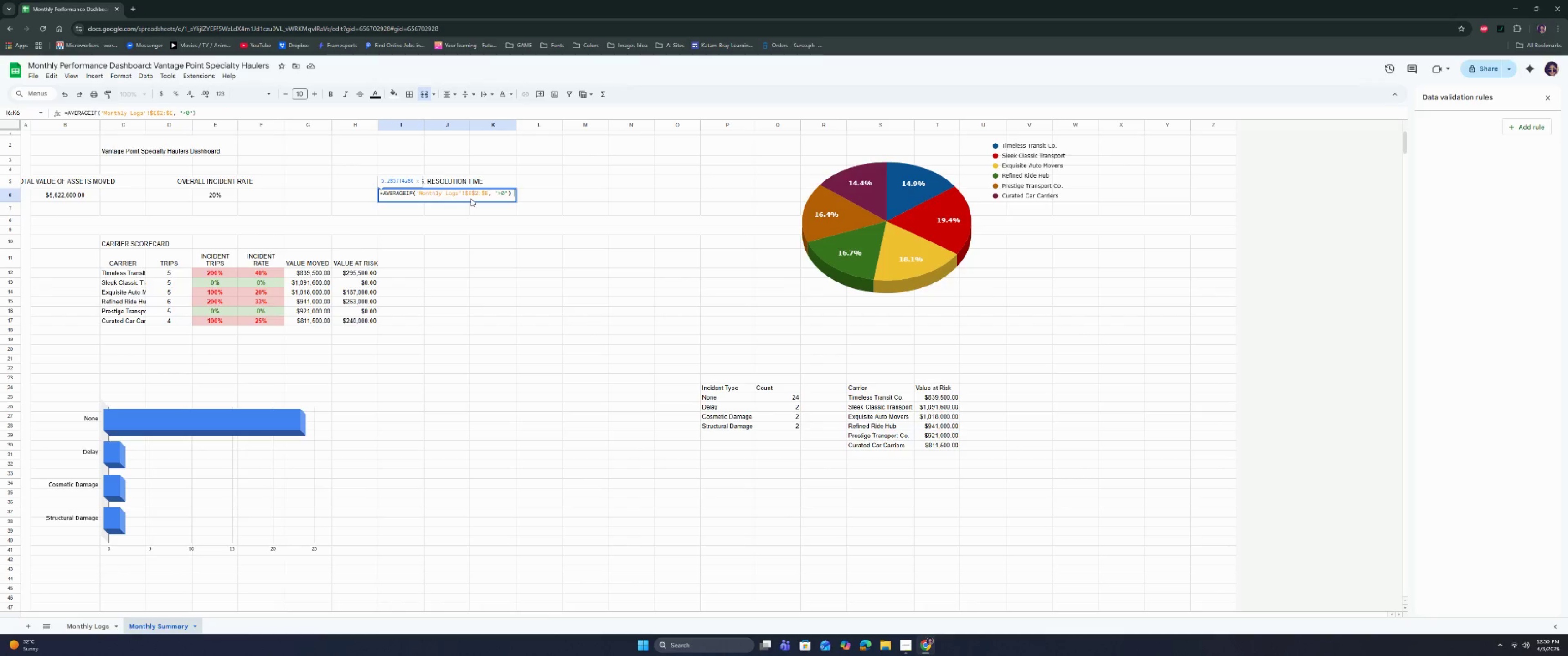 
key(Backspace)
 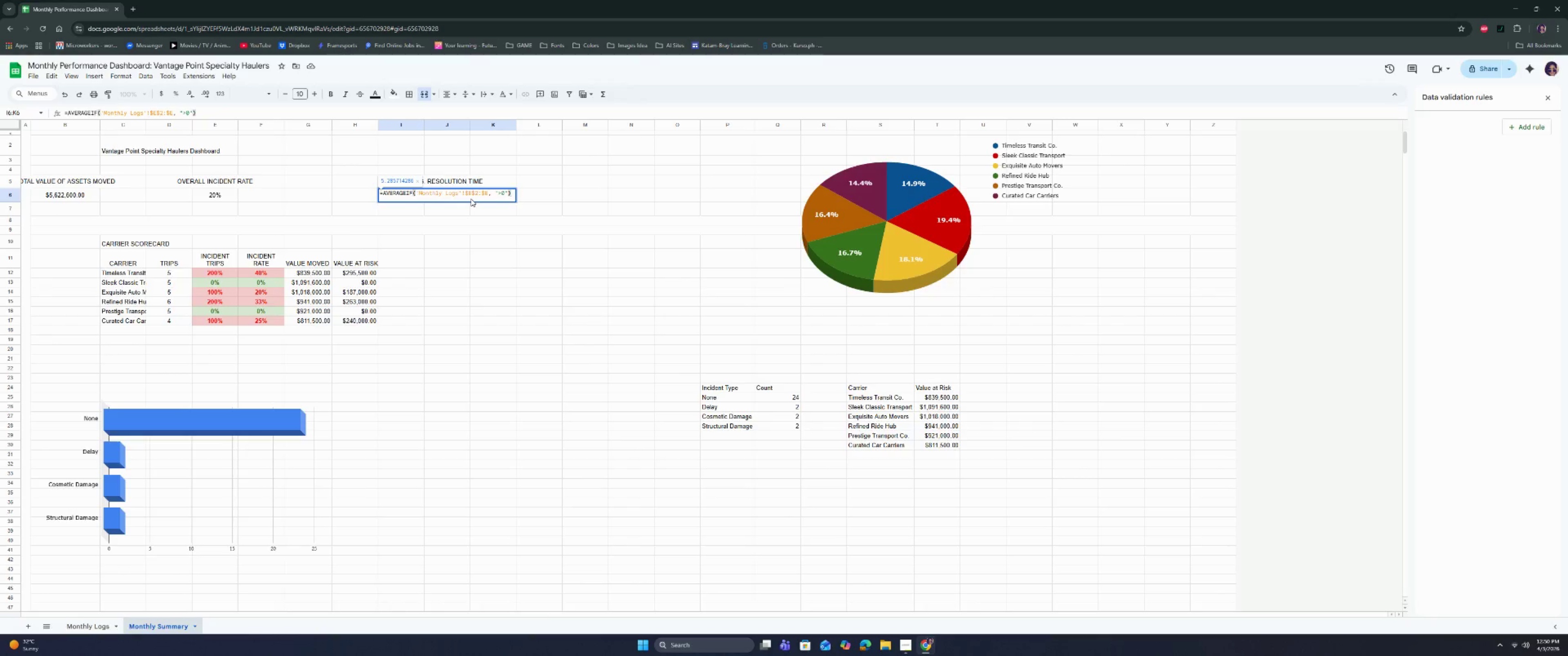 
key(Enter)
 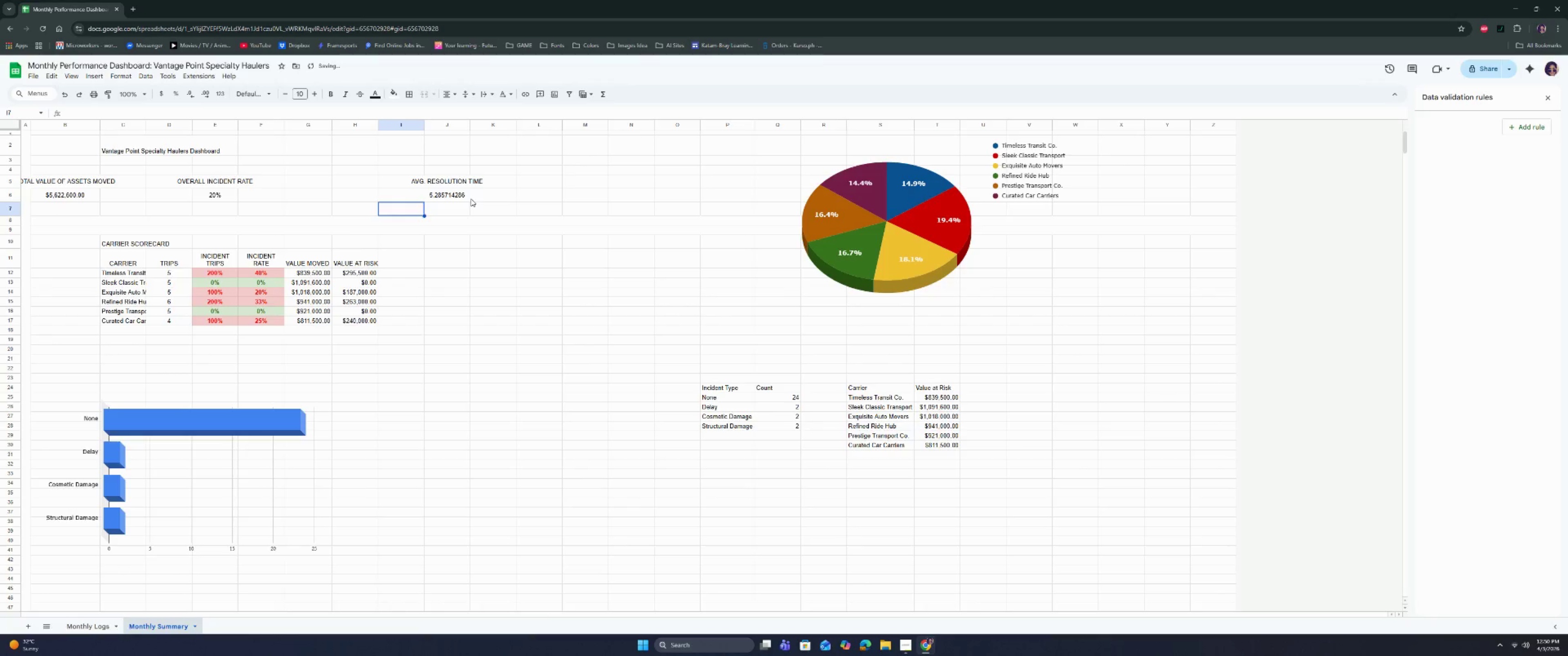 
left_click_drag(start_coordinate=[471, 199], to_coordinate=[468, 199])
 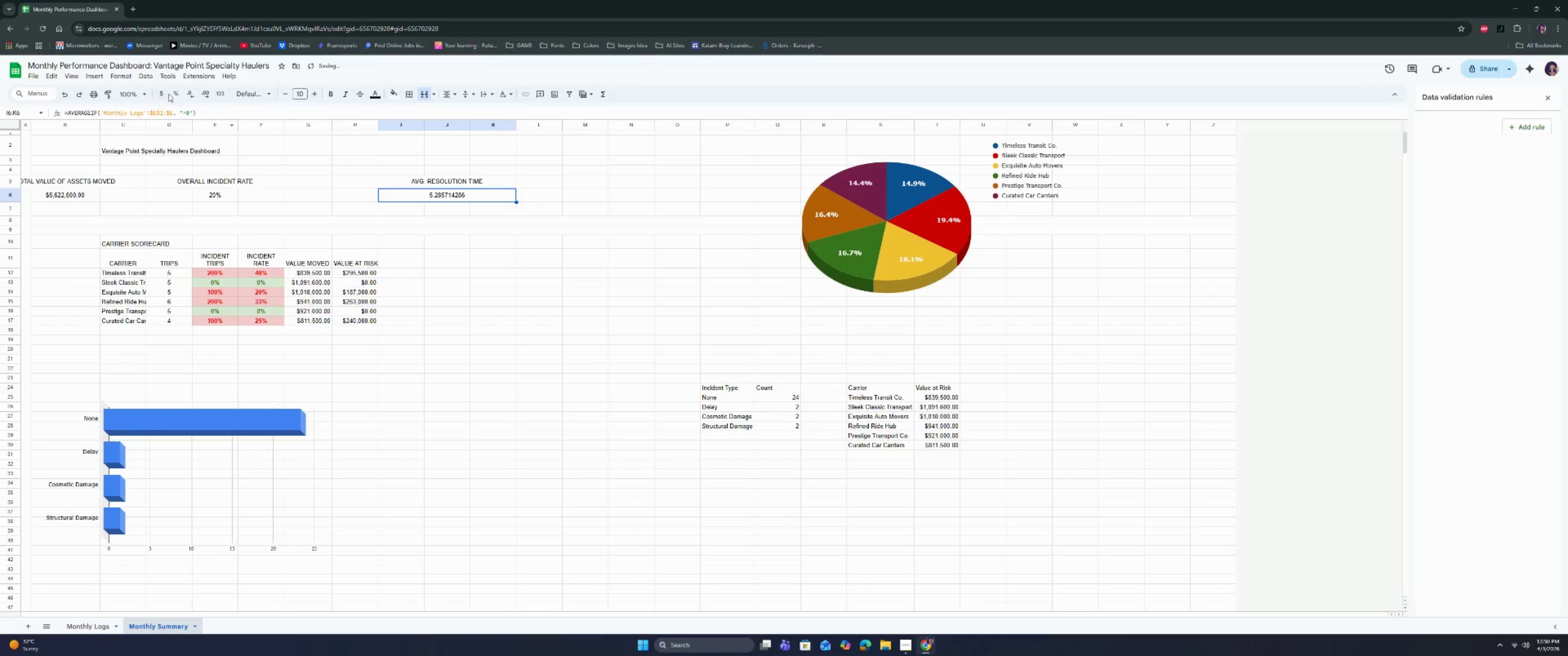 
double_click([191, 94])
 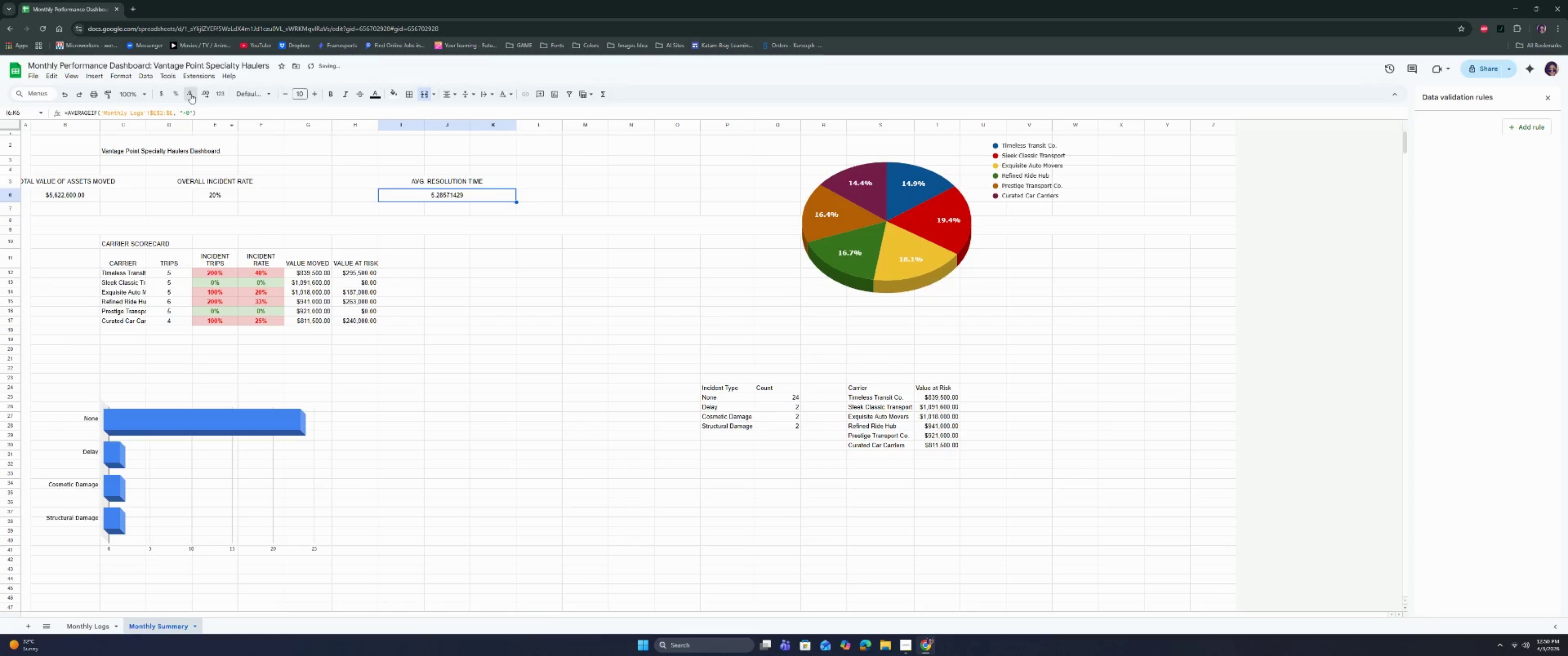 
triple_click([191, 94])
 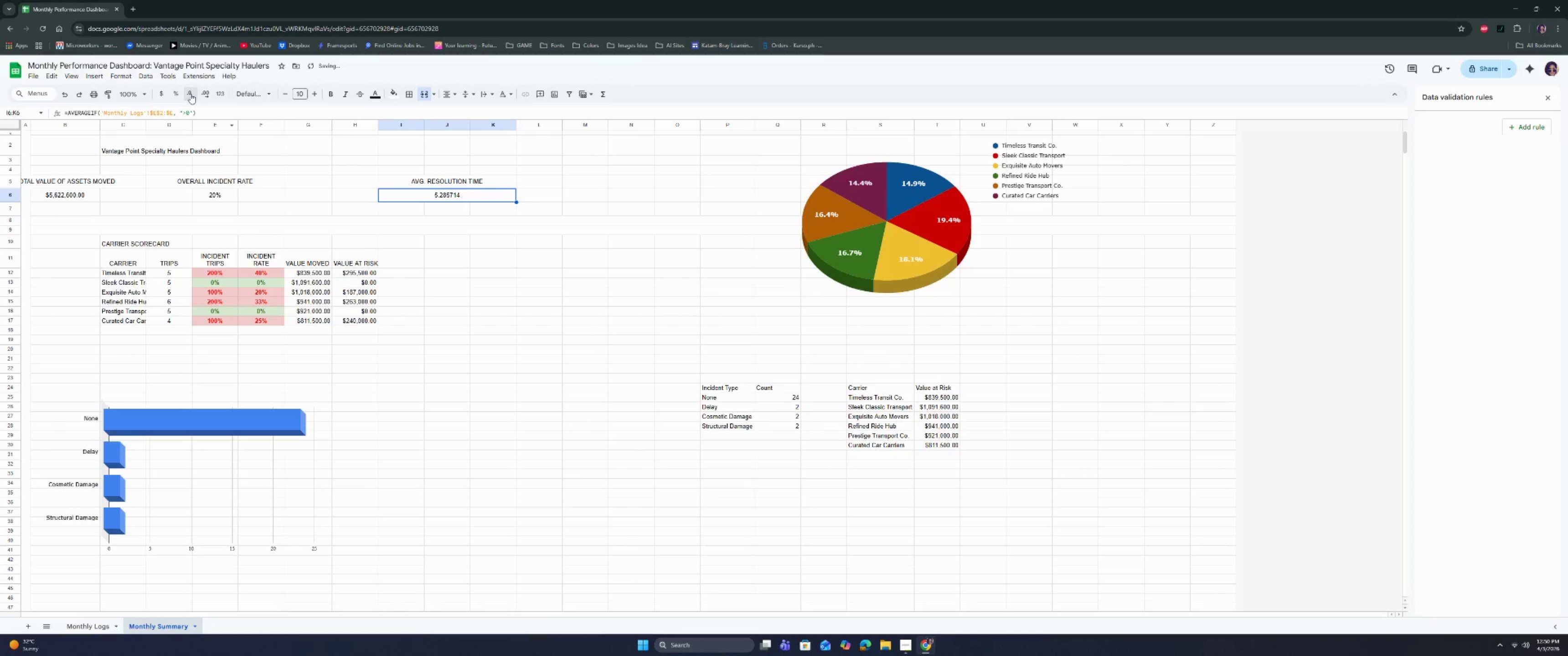 
triple_click([191, 94])
 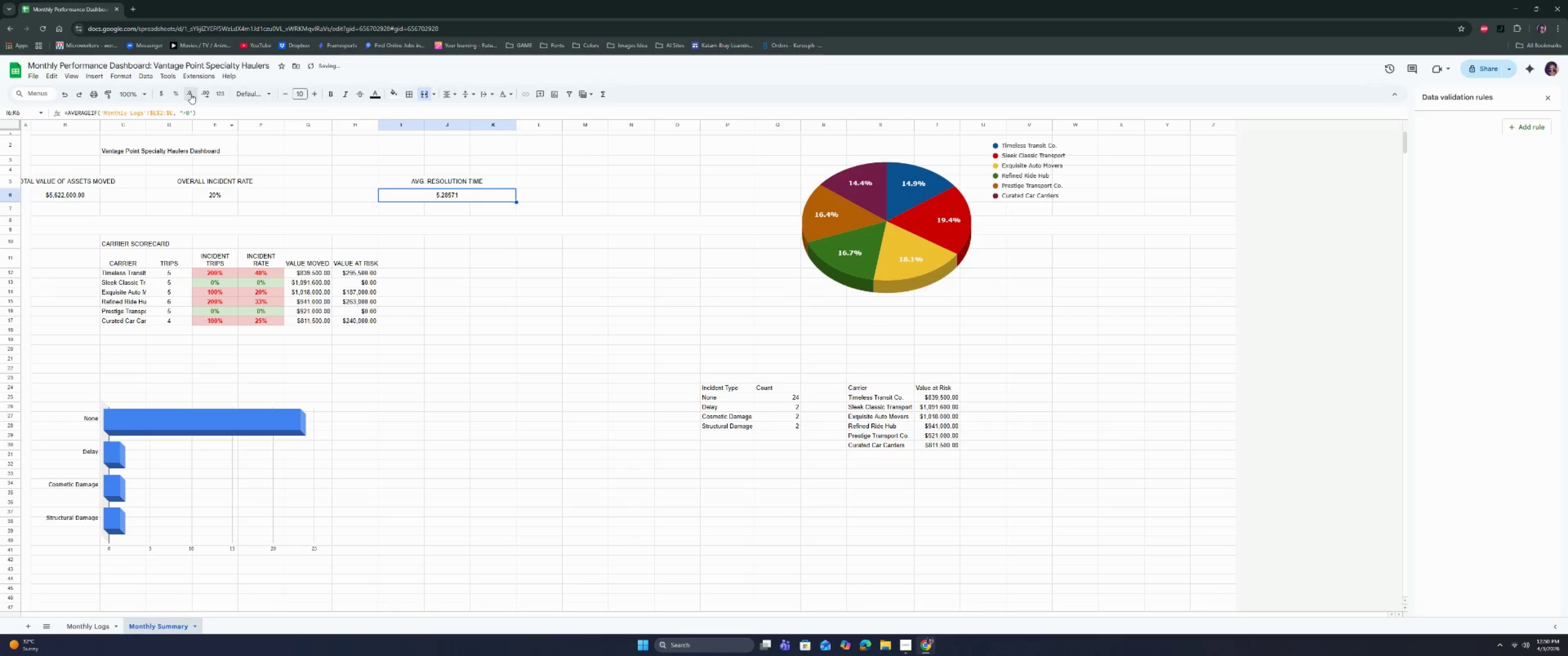 
triple_click([191, 94])
 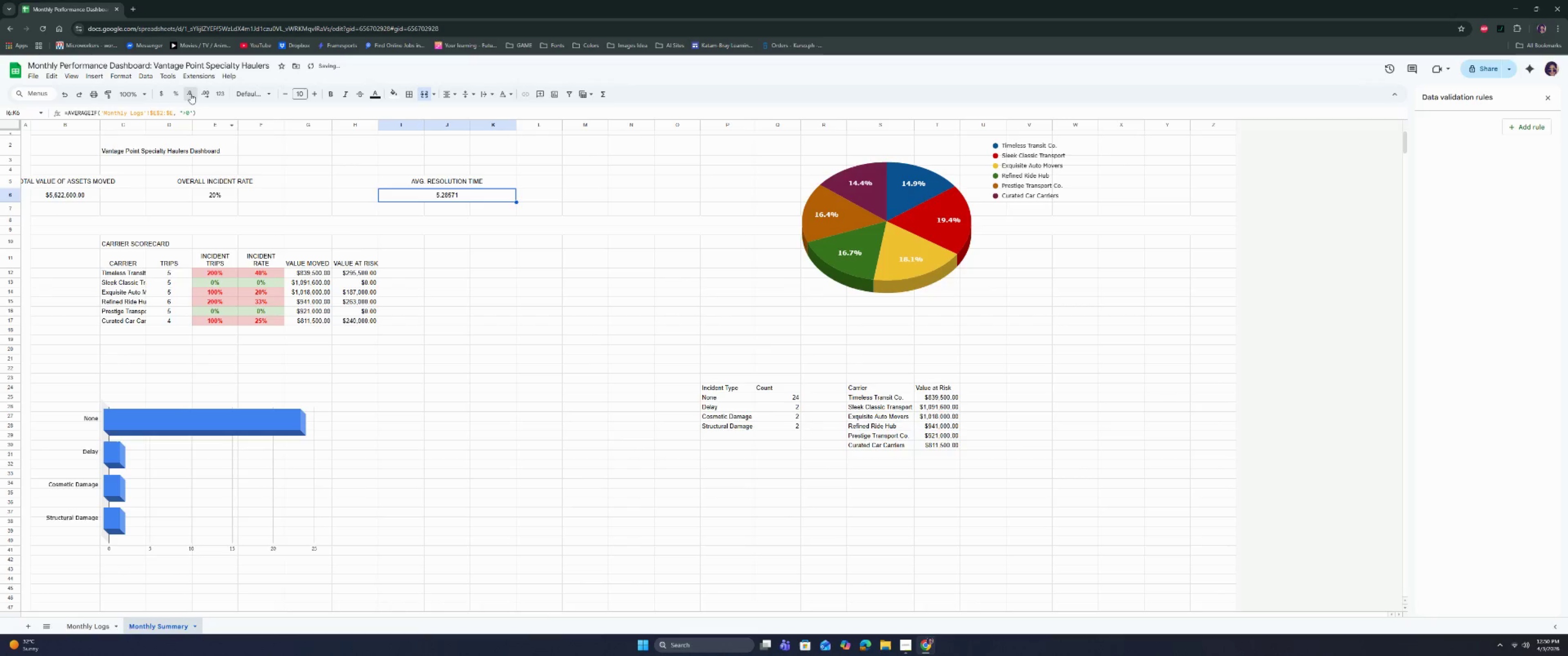 
triple_click([191, 94])
 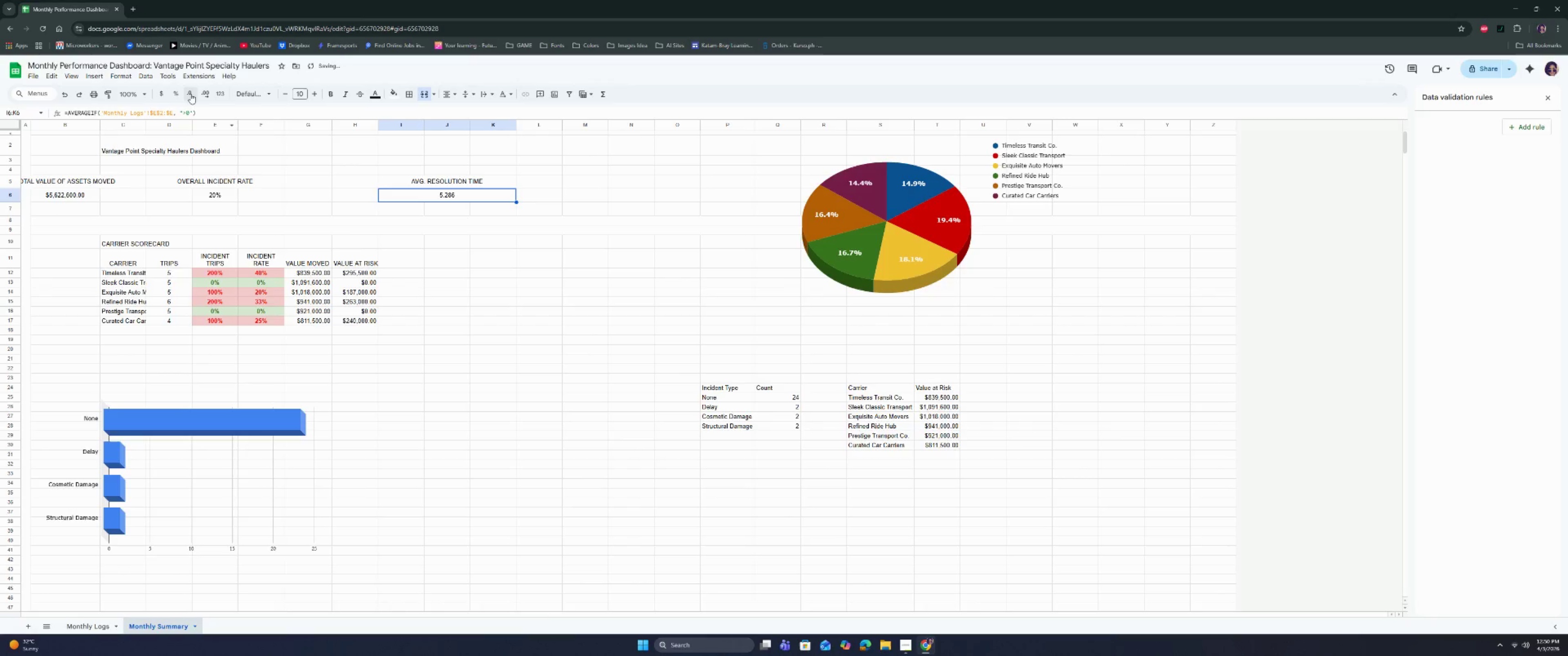 
triple_click([191, 94])
 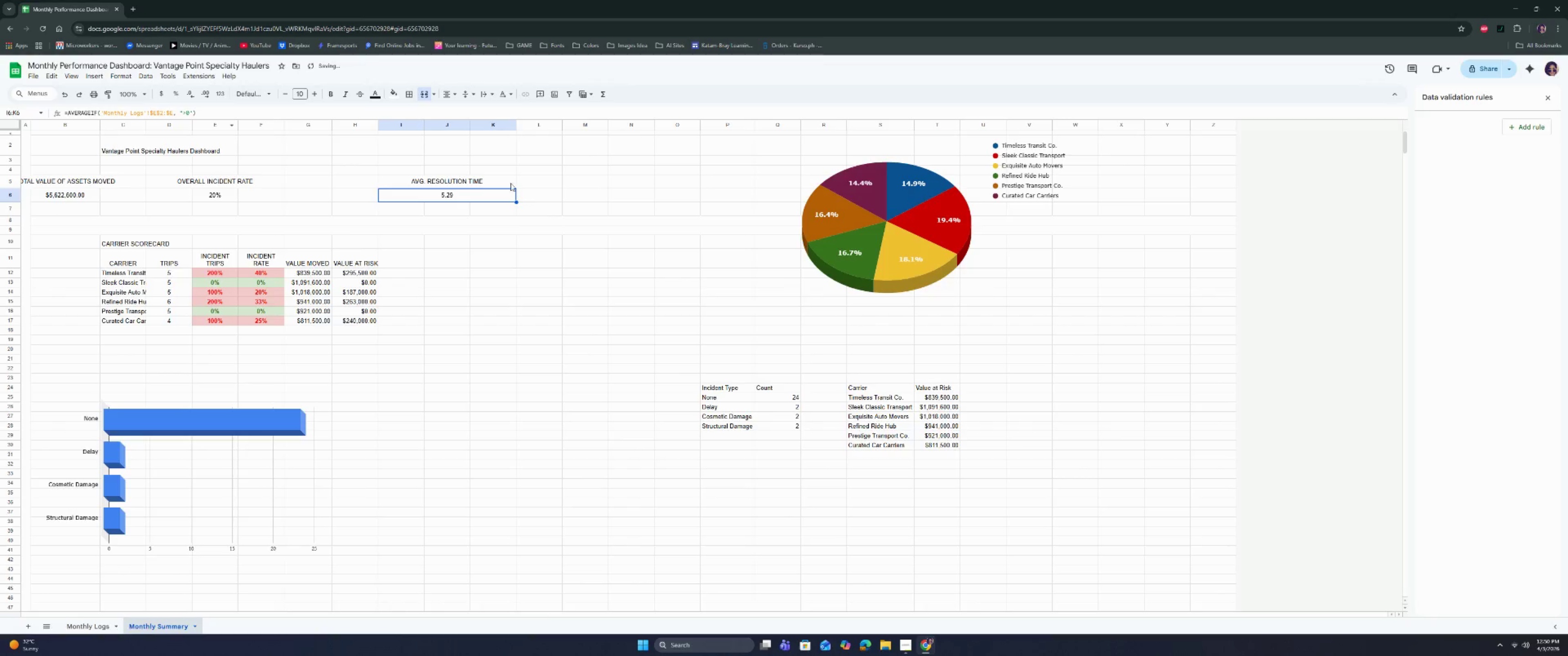 
double_click([496, 177])
 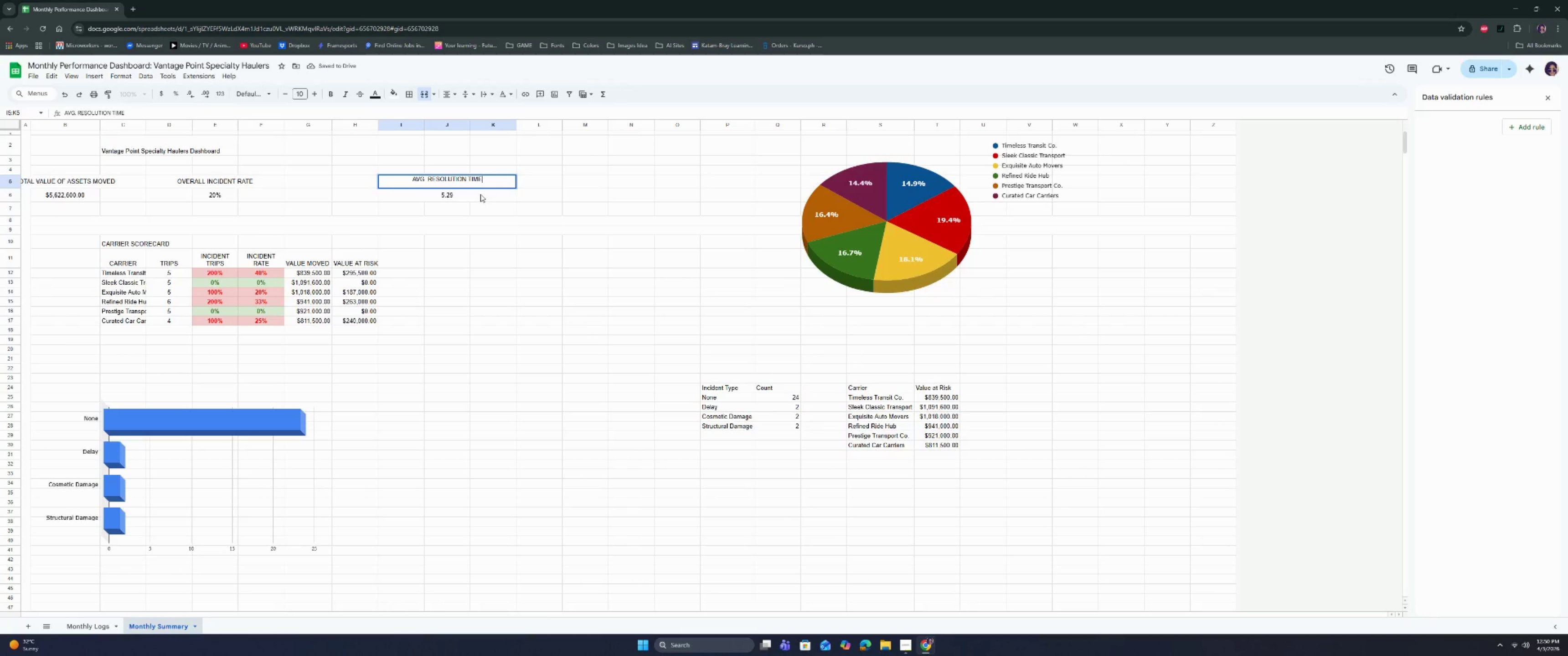 
double_click([480, 195])
 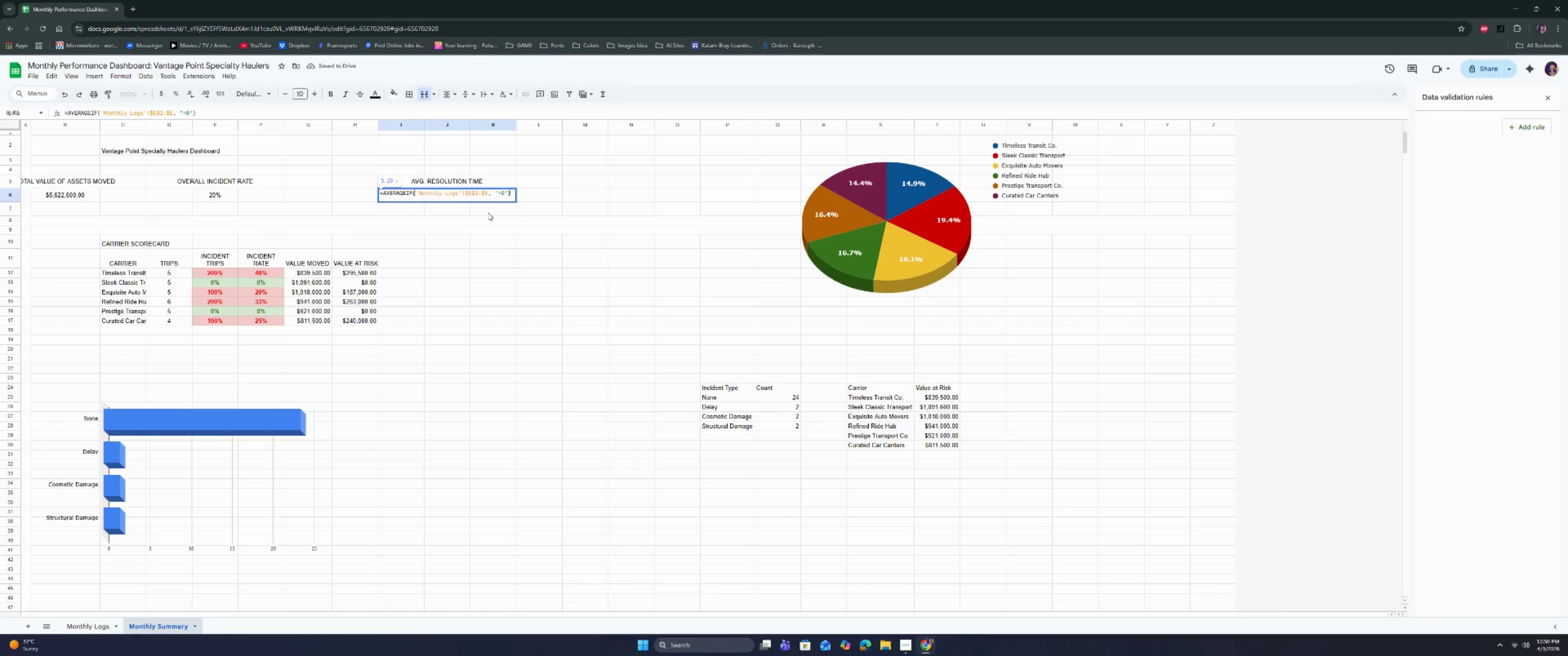 
type( & " da)
key(Backspace)
key(Backspace)
type(DAYS")
 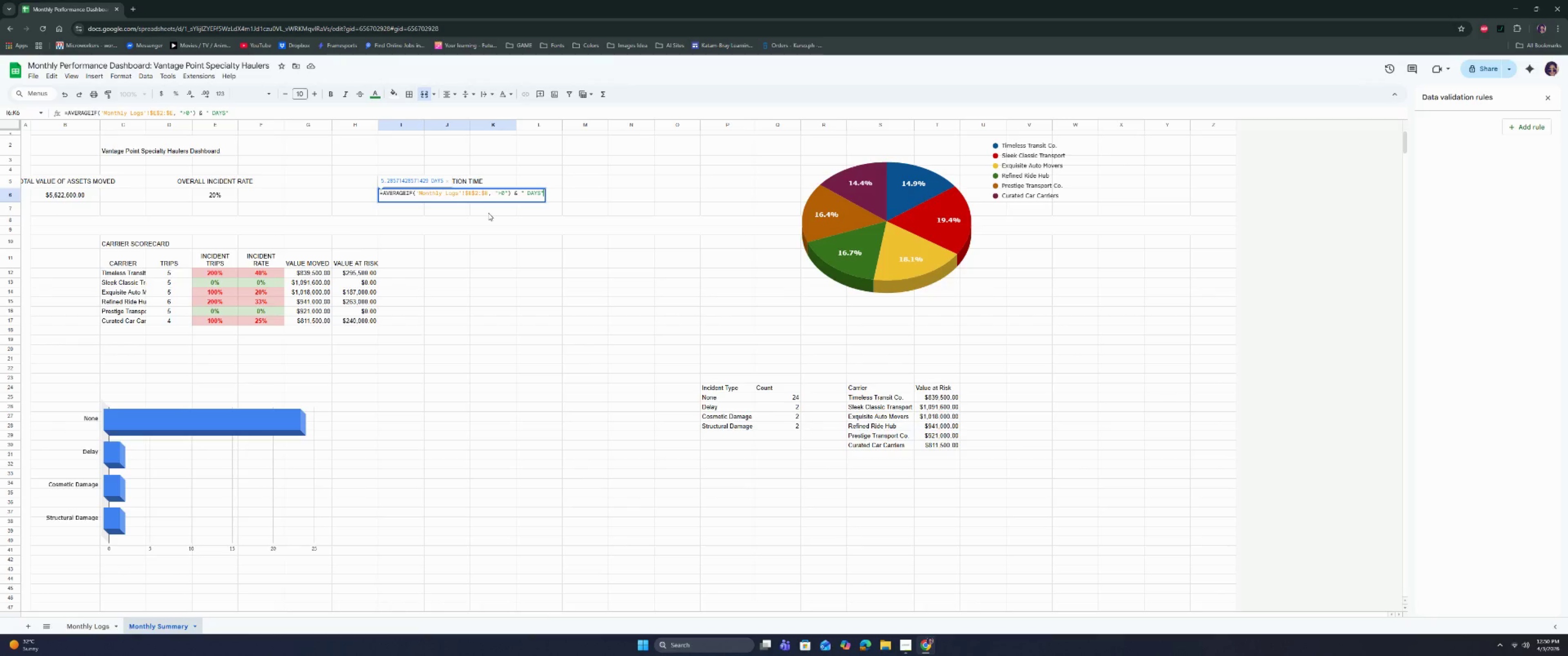 
key(Enter)
 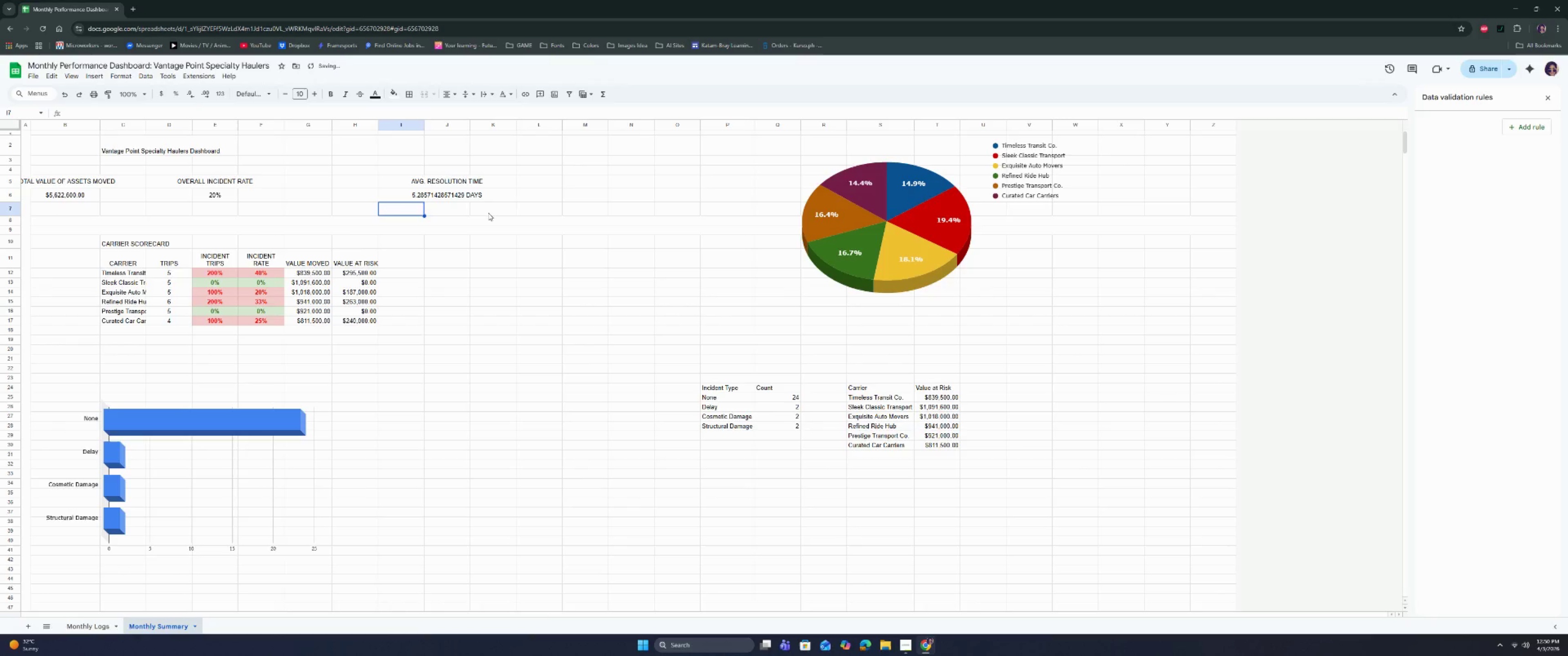 
key(ArrowUp)
 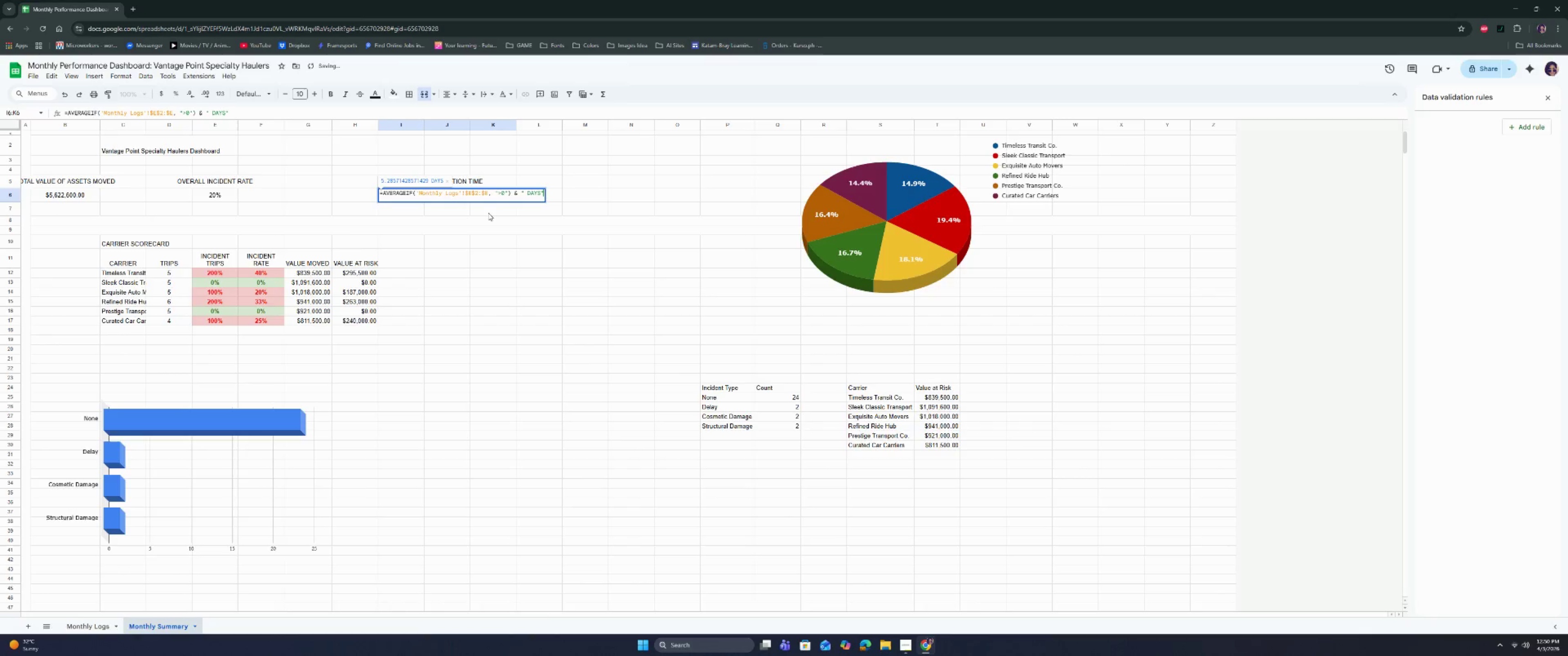 
key(Enter)
 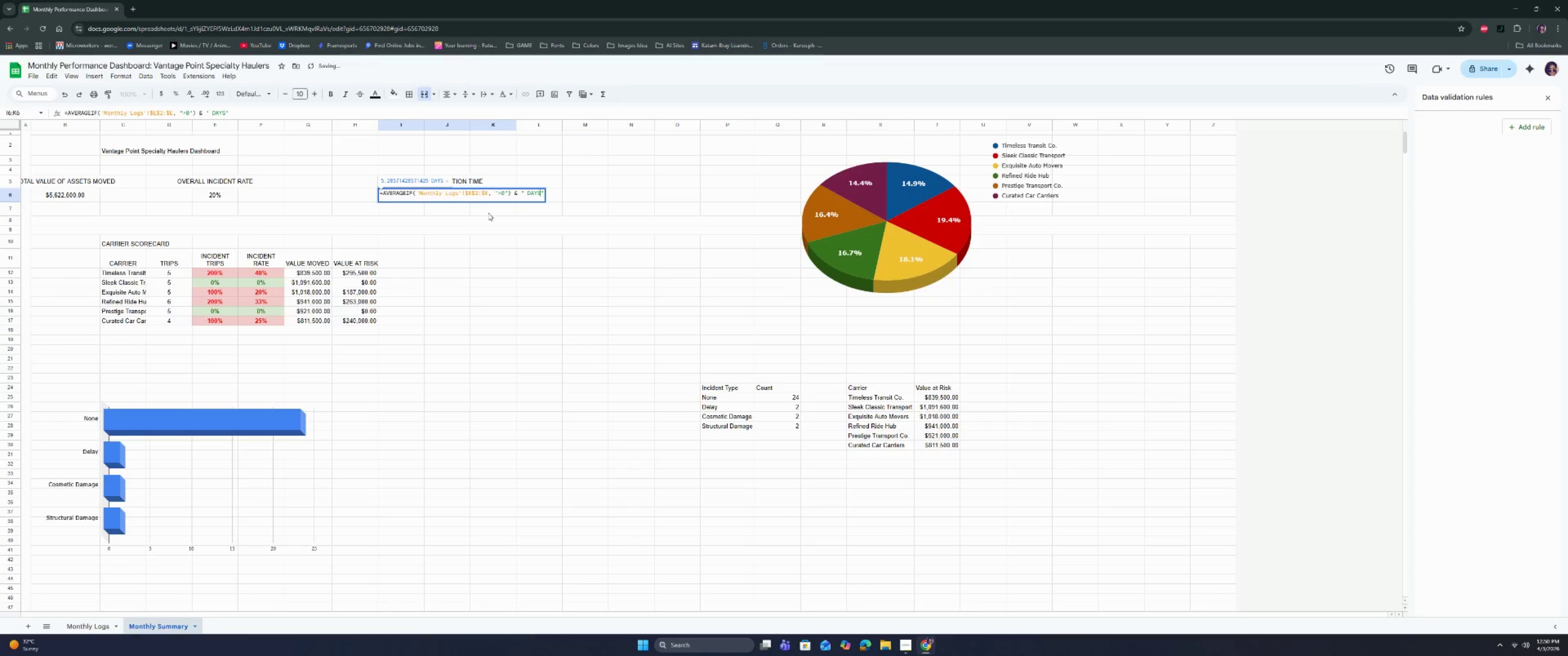 
key(ArrowLeft)
 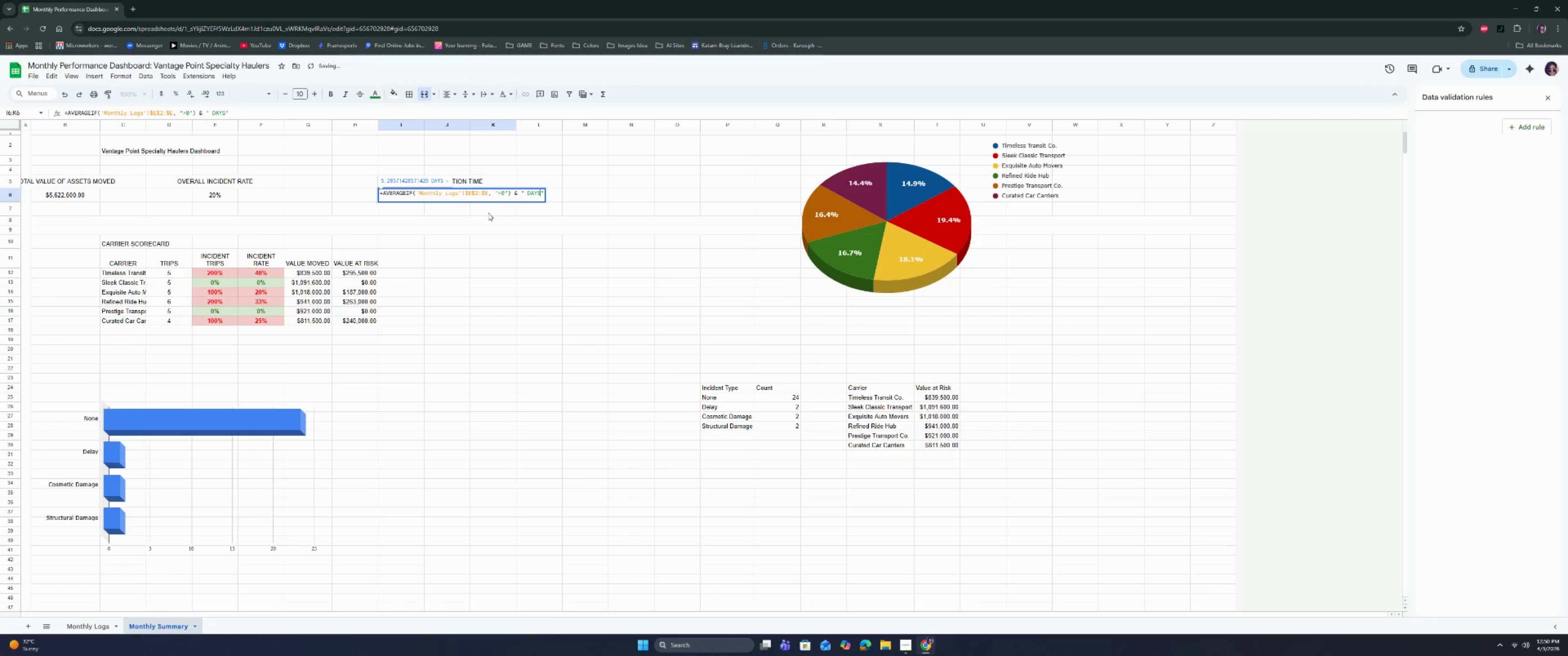 
hold_key(key=ArrowLeft, duration=0.73)
 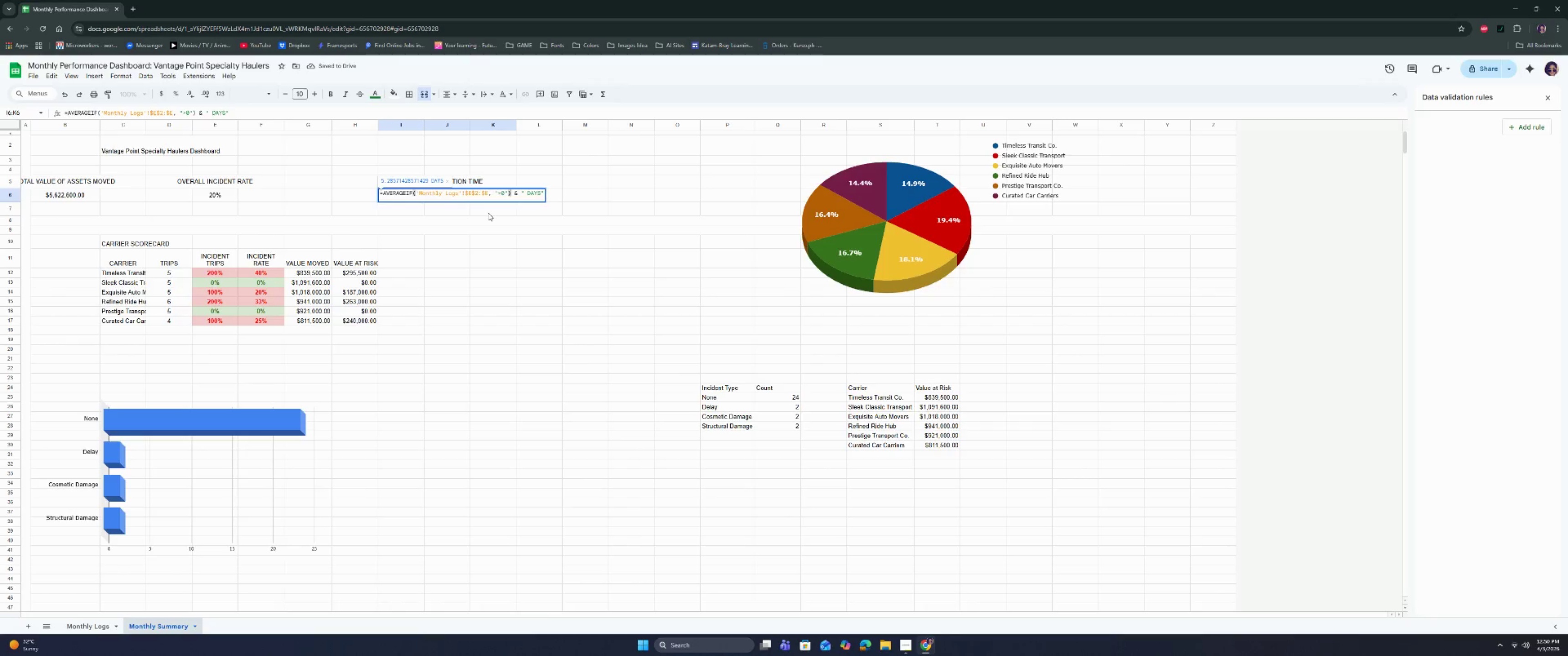 
key(ArrowLeft)
 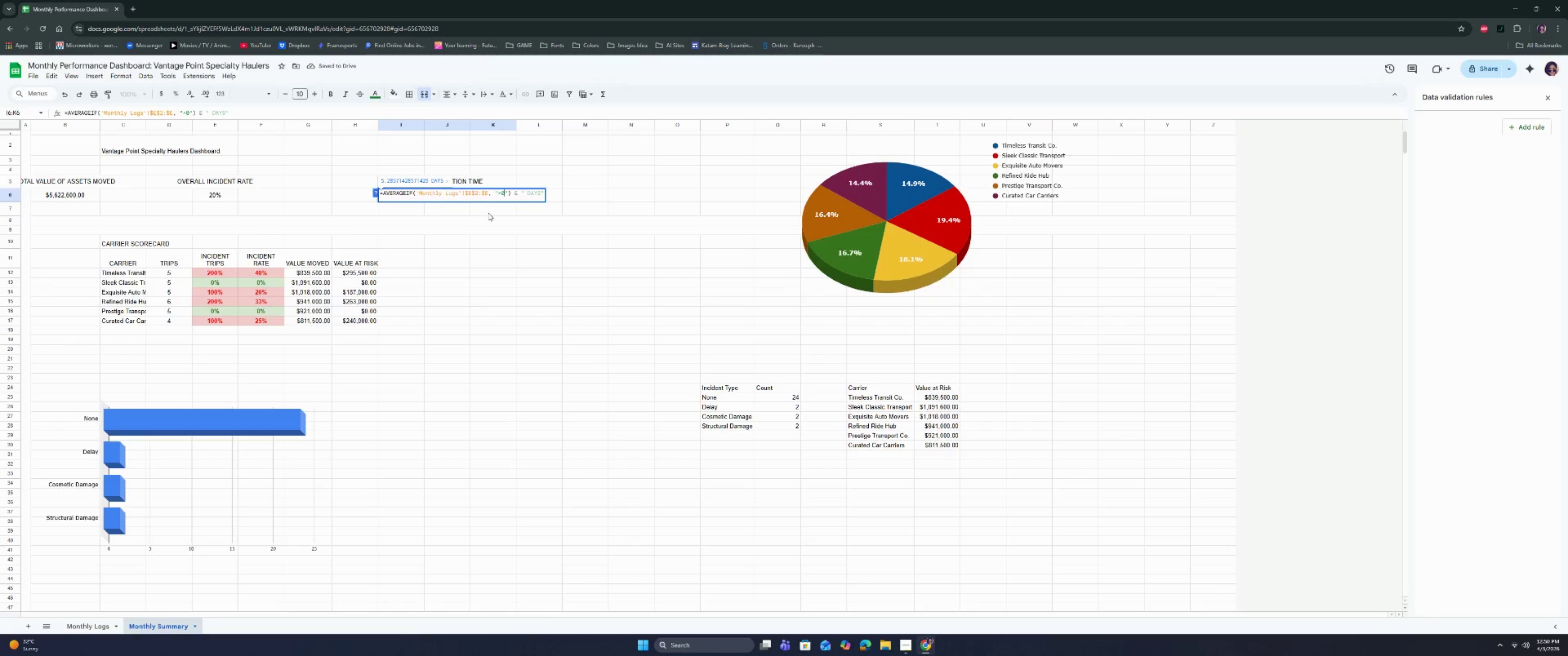 
key(ArrowLeft)
 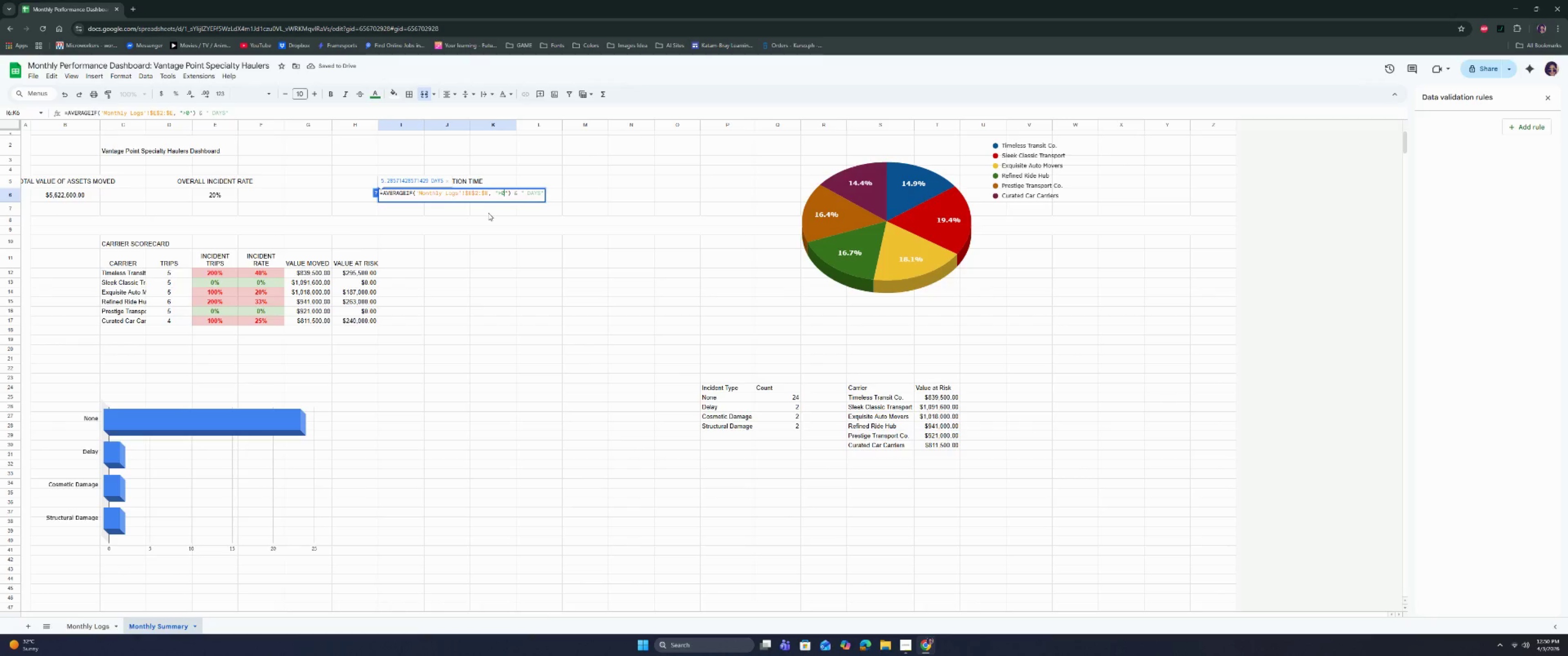 
type(0)
key(Backspace)
type(000)
key(Backspace)
key(Backspace)
key(Backspace)
type(.00)
 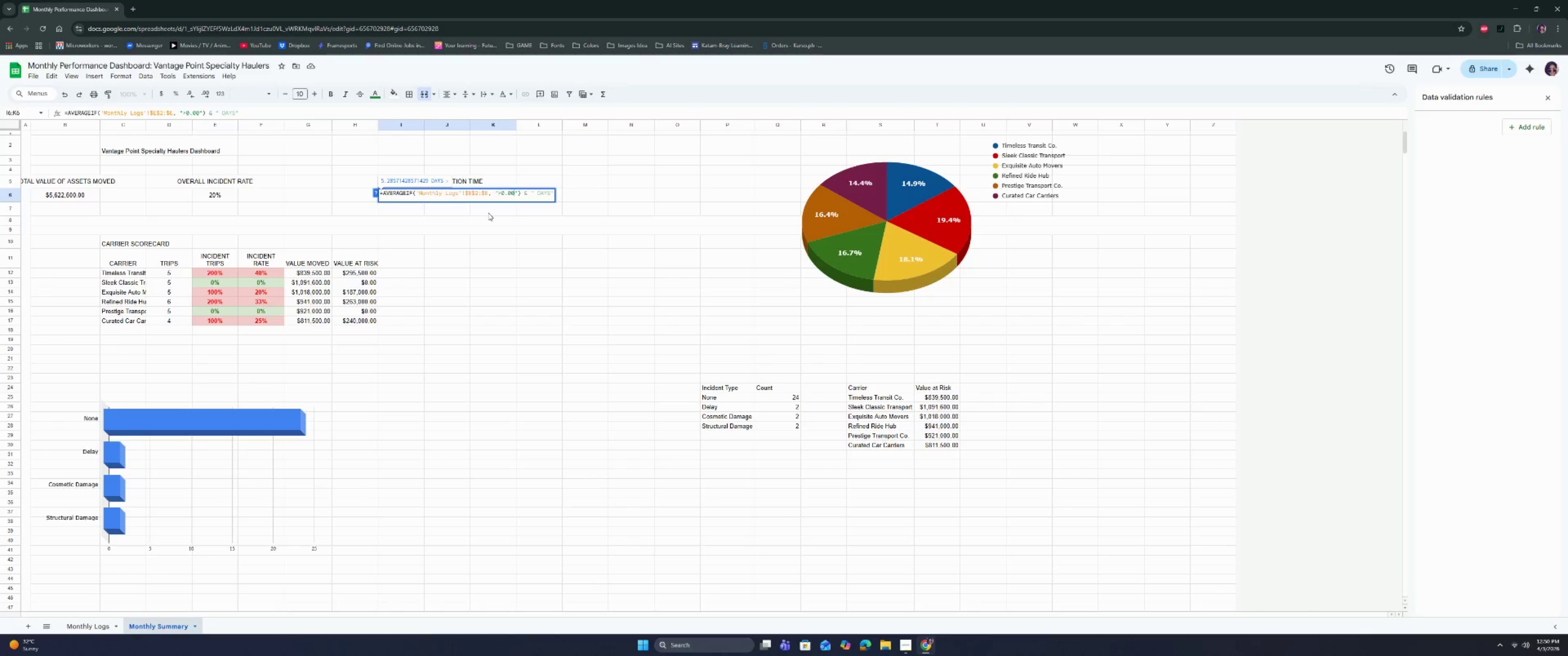 
key(Enter)
 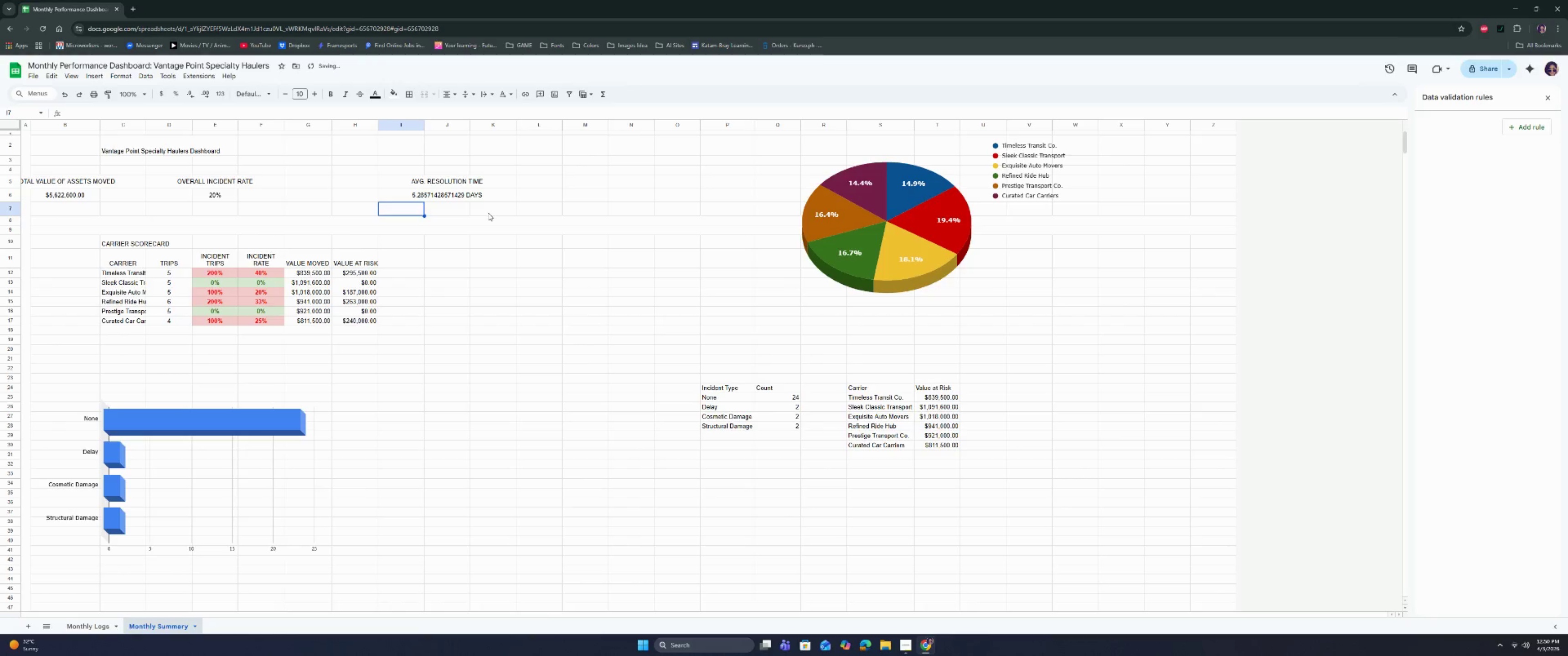 
key(ArrowUp)
 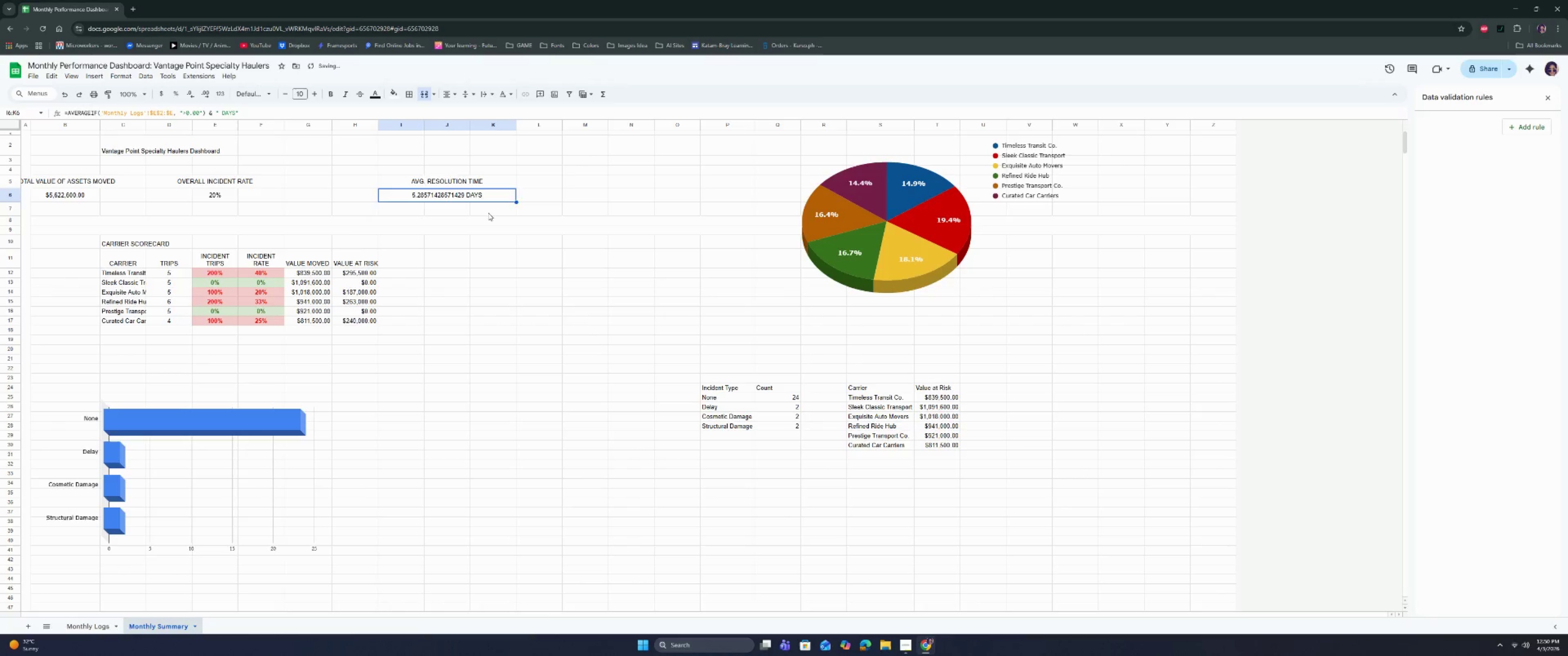 
key(Enter)
 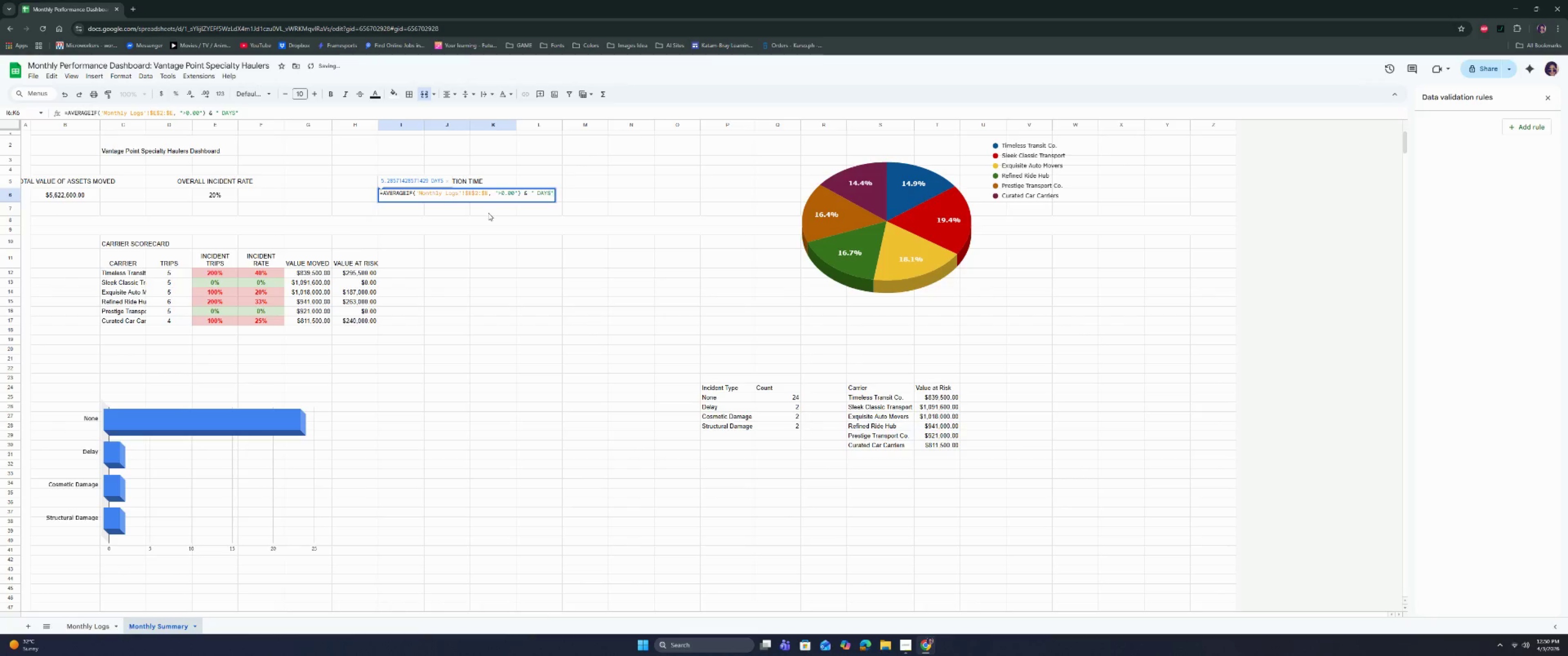 
hold_key(key=ArrowLeft, duration=0.8)
 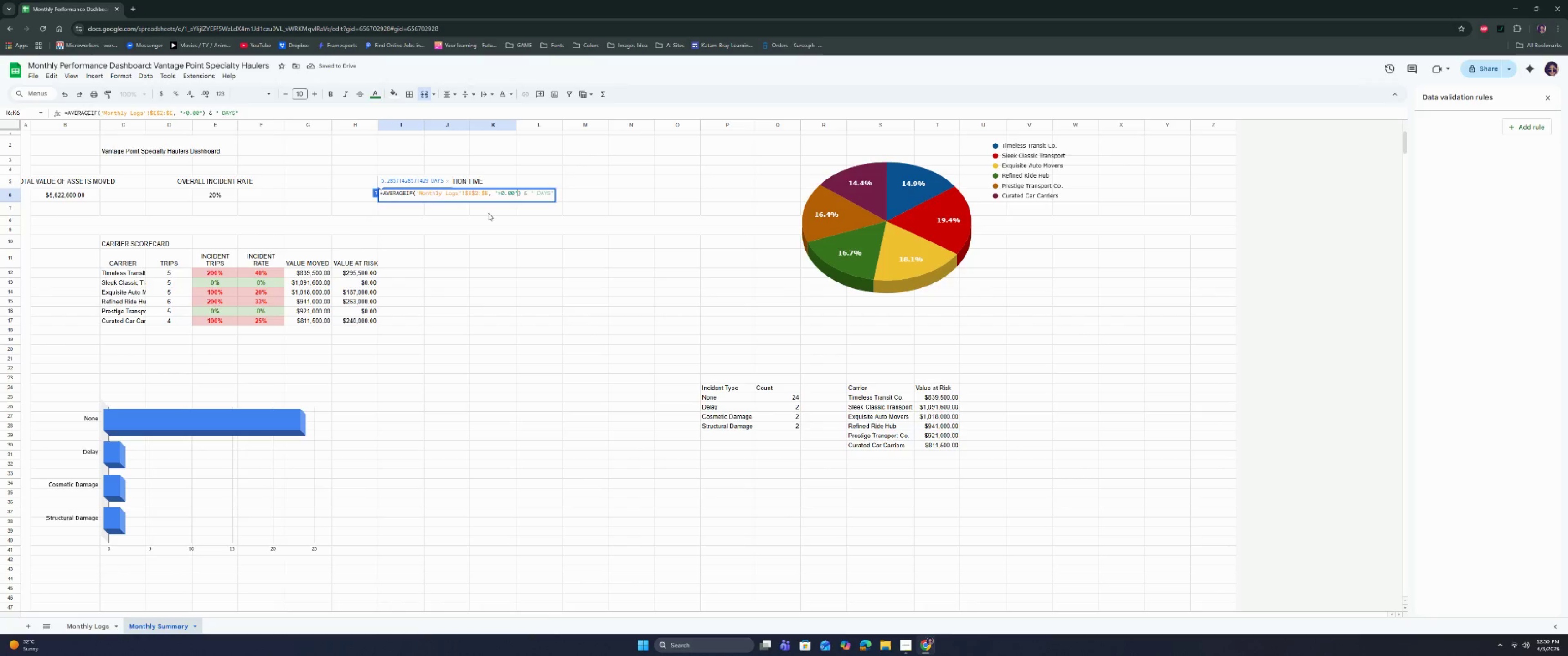 
key(ArrowLeft)
 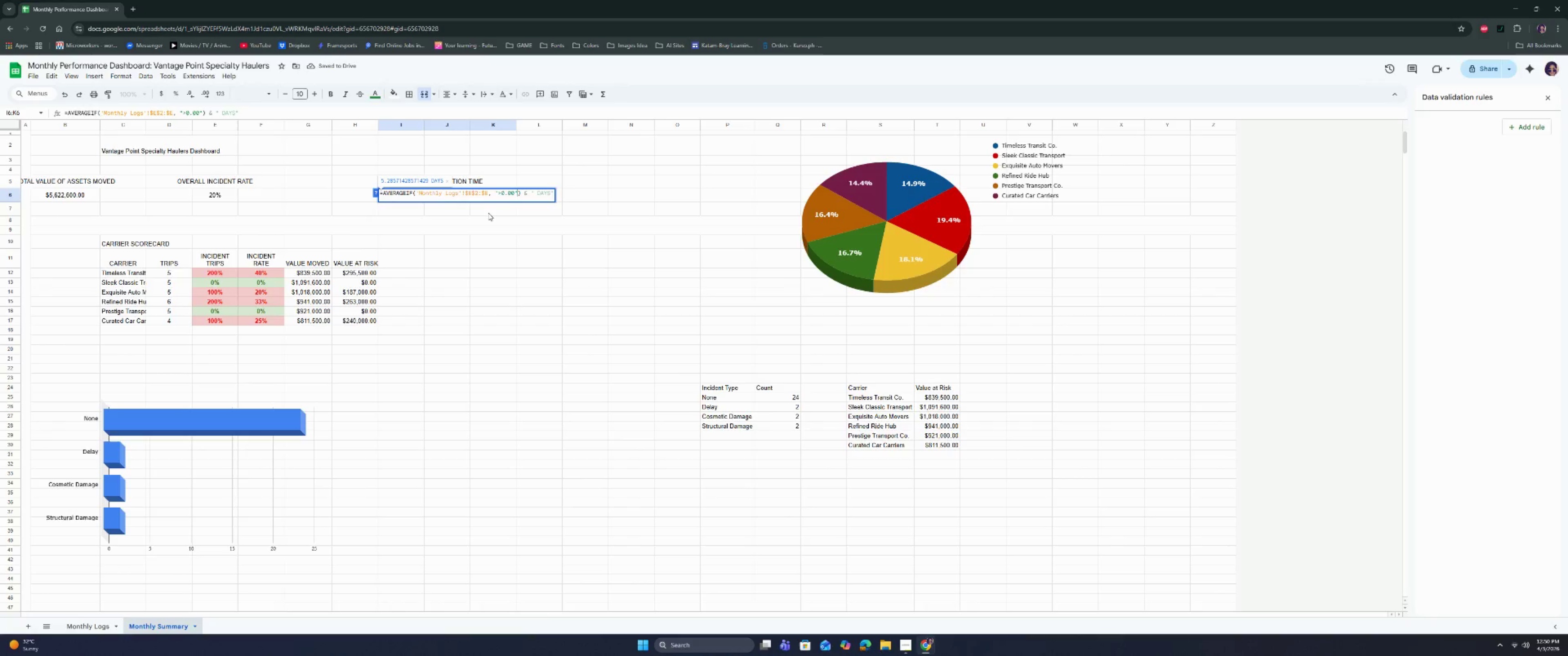 
key(ArrowLeft)
 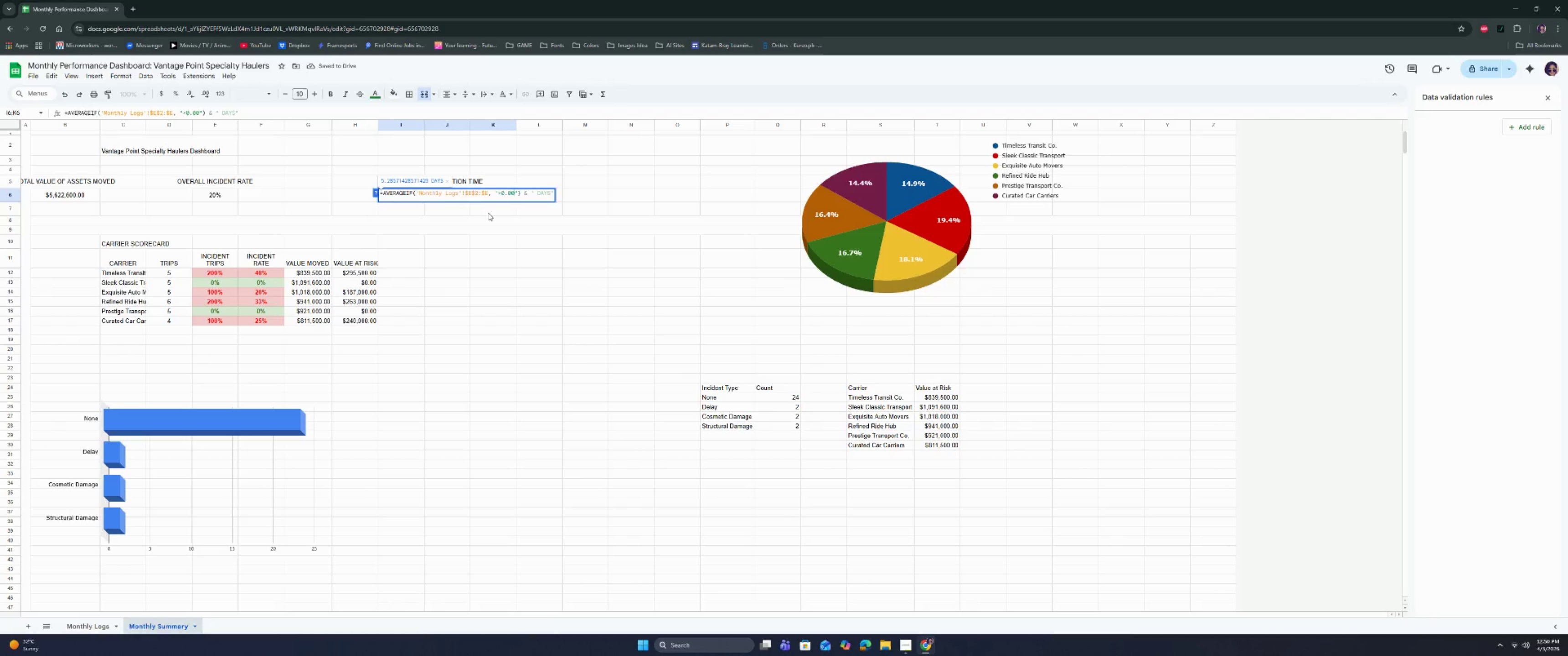 
key(Backspace)
 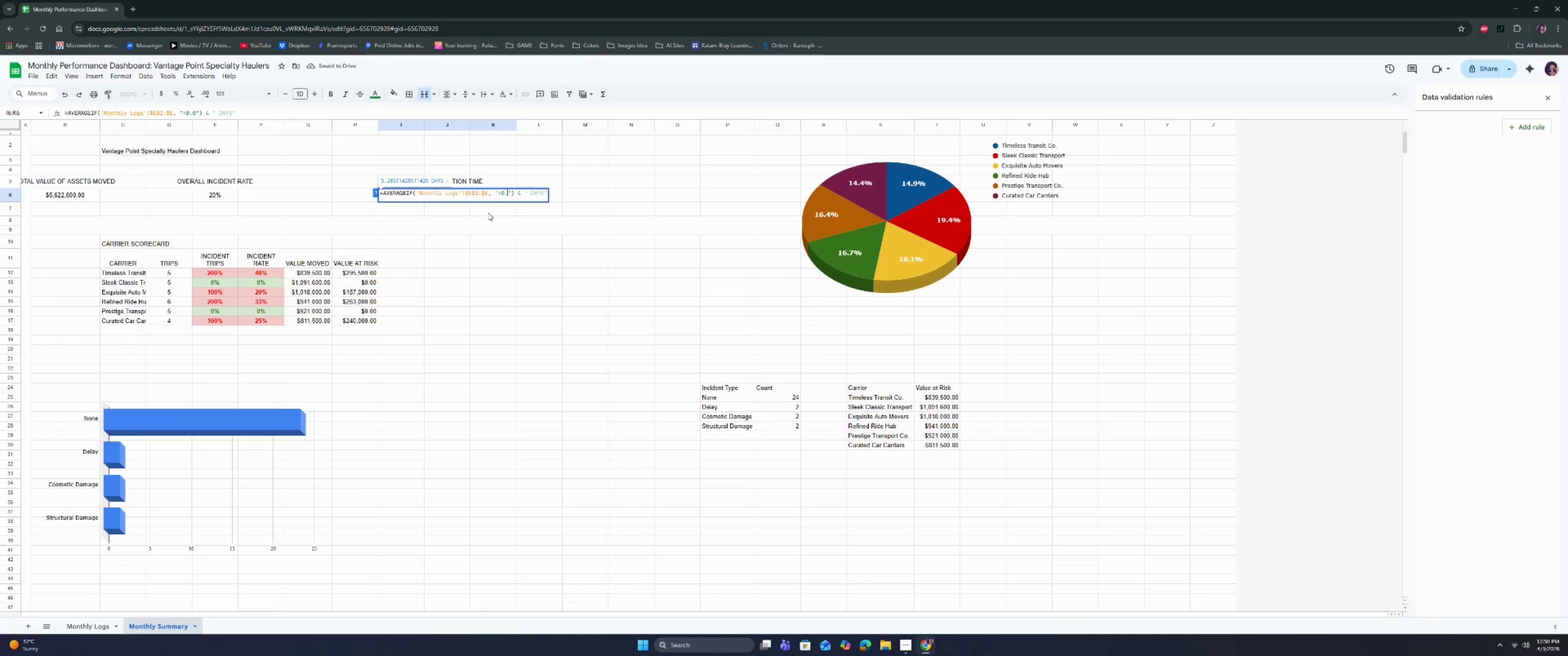 
key(Backspace)
 